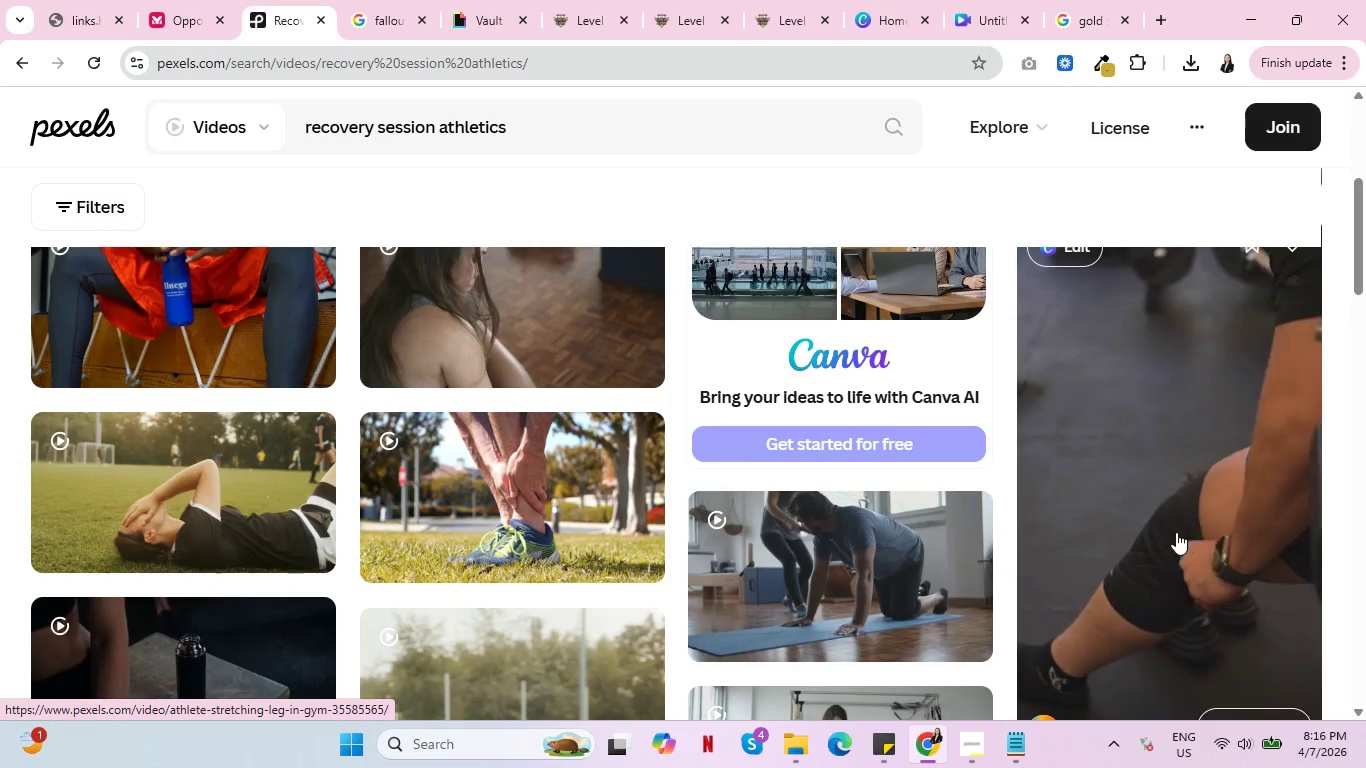 
wait(7.09)
 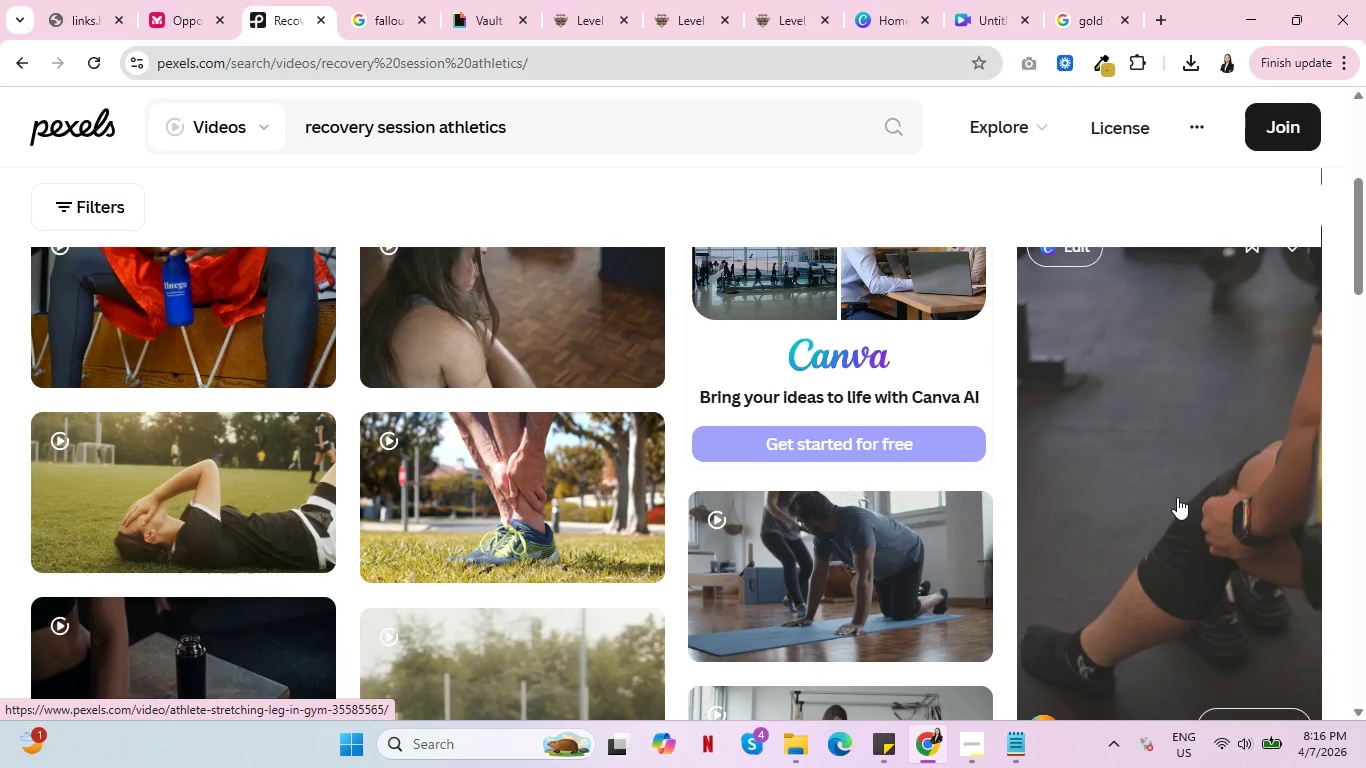 
left_click([785, 0])
 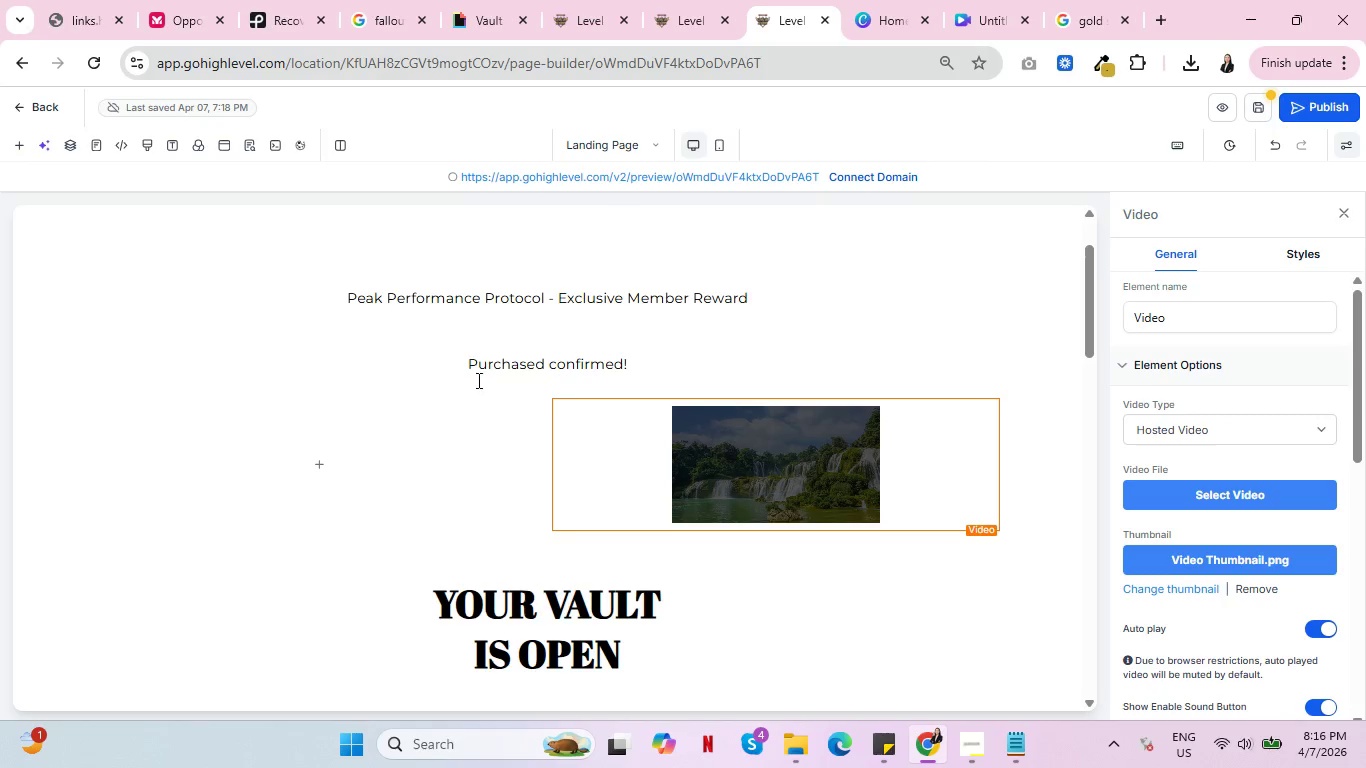 
scroll: coordinate [449, 441], scroll_direction: down, amount: 9.0
 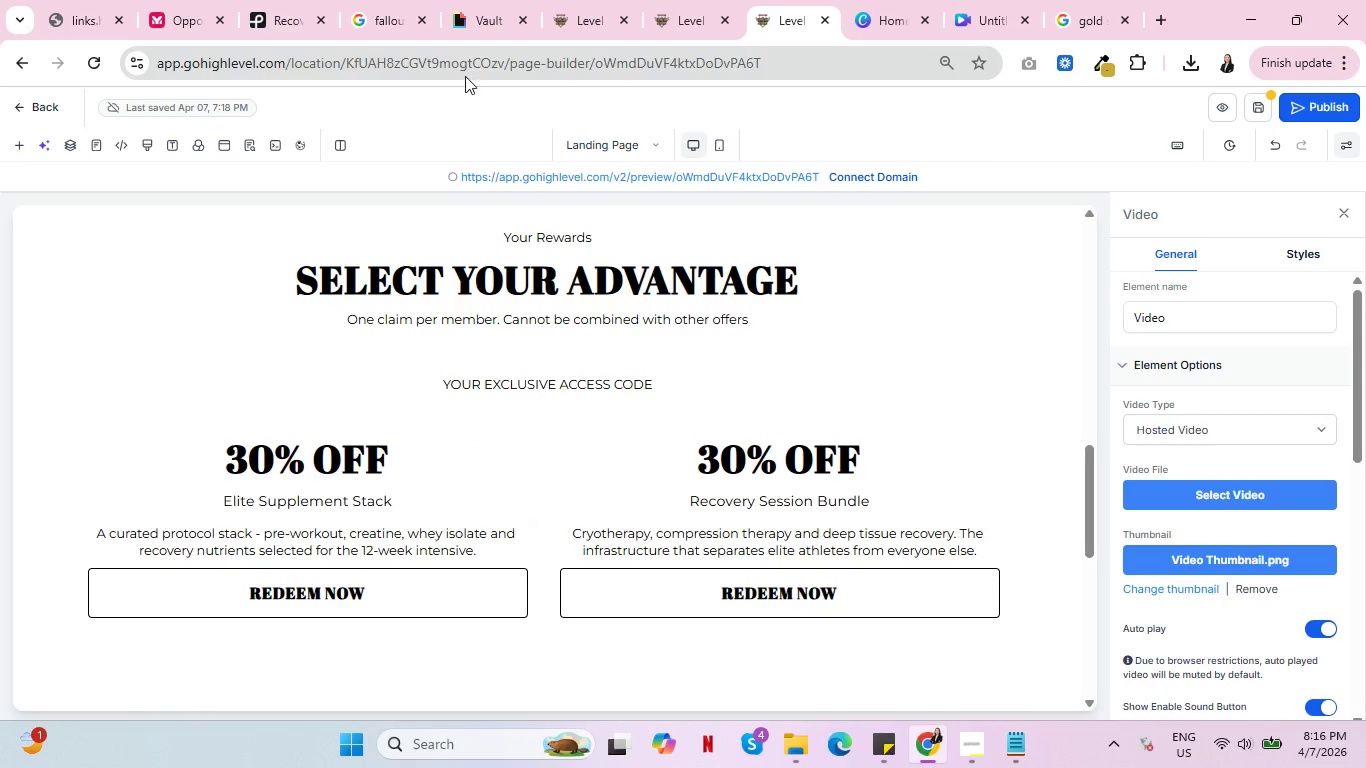 
left_click([270, 0])
 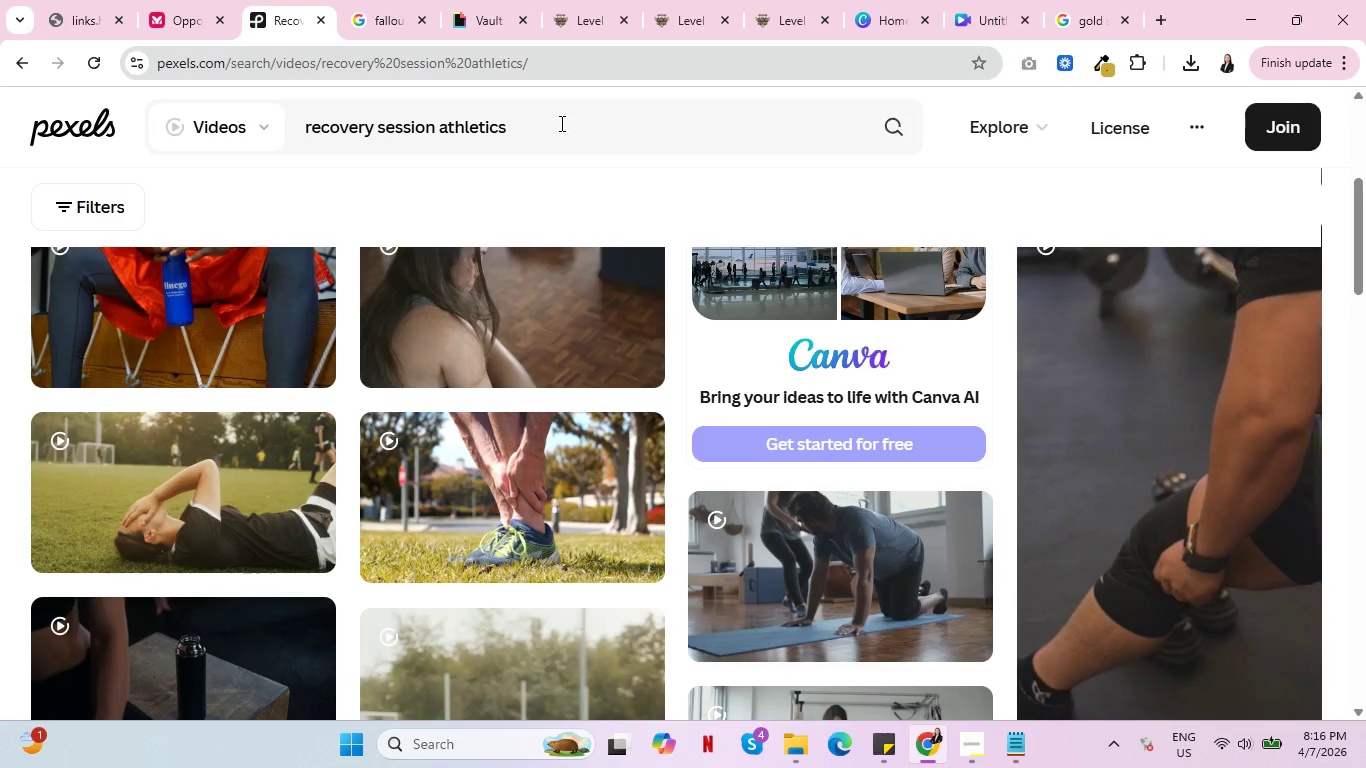 
left_click_drag(start_coordinate=[558, 123], to_coordinate=[302, 117])
 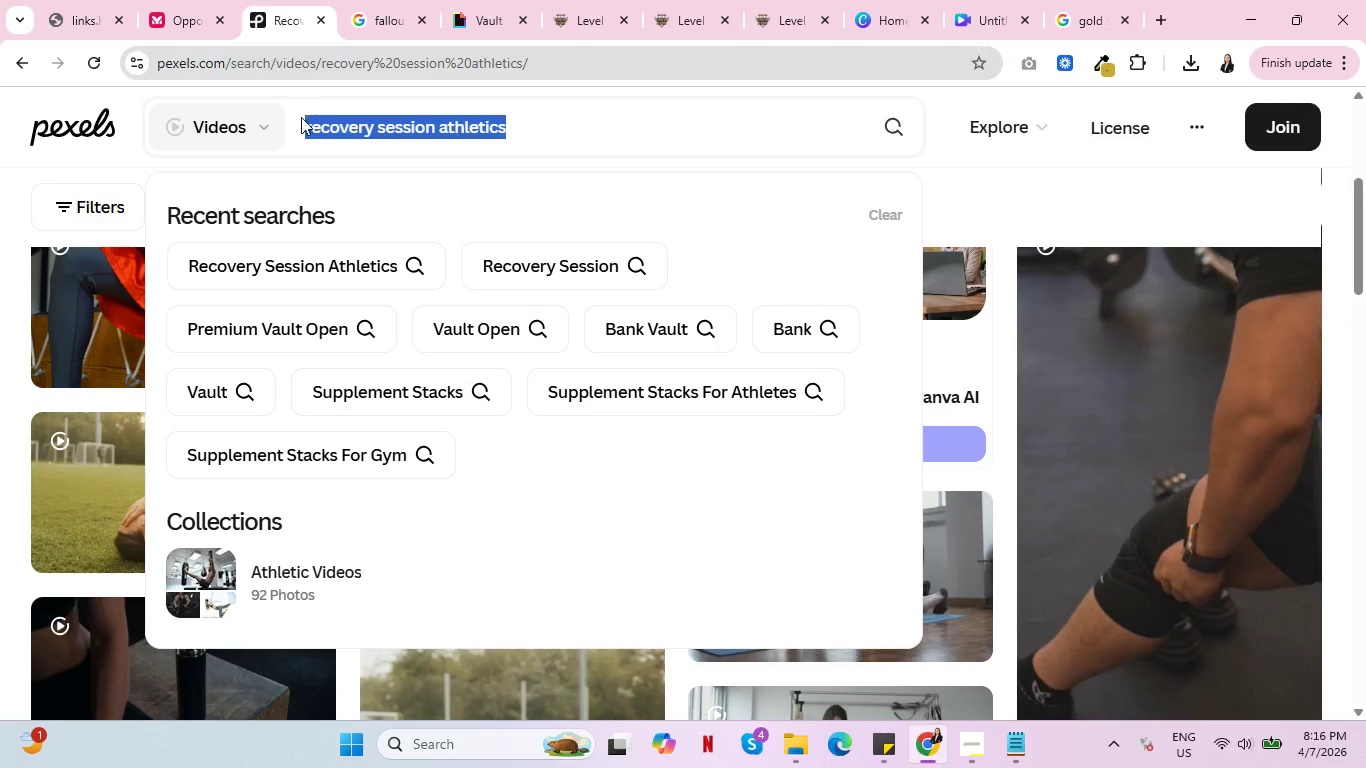 
type(cryotherapy)
 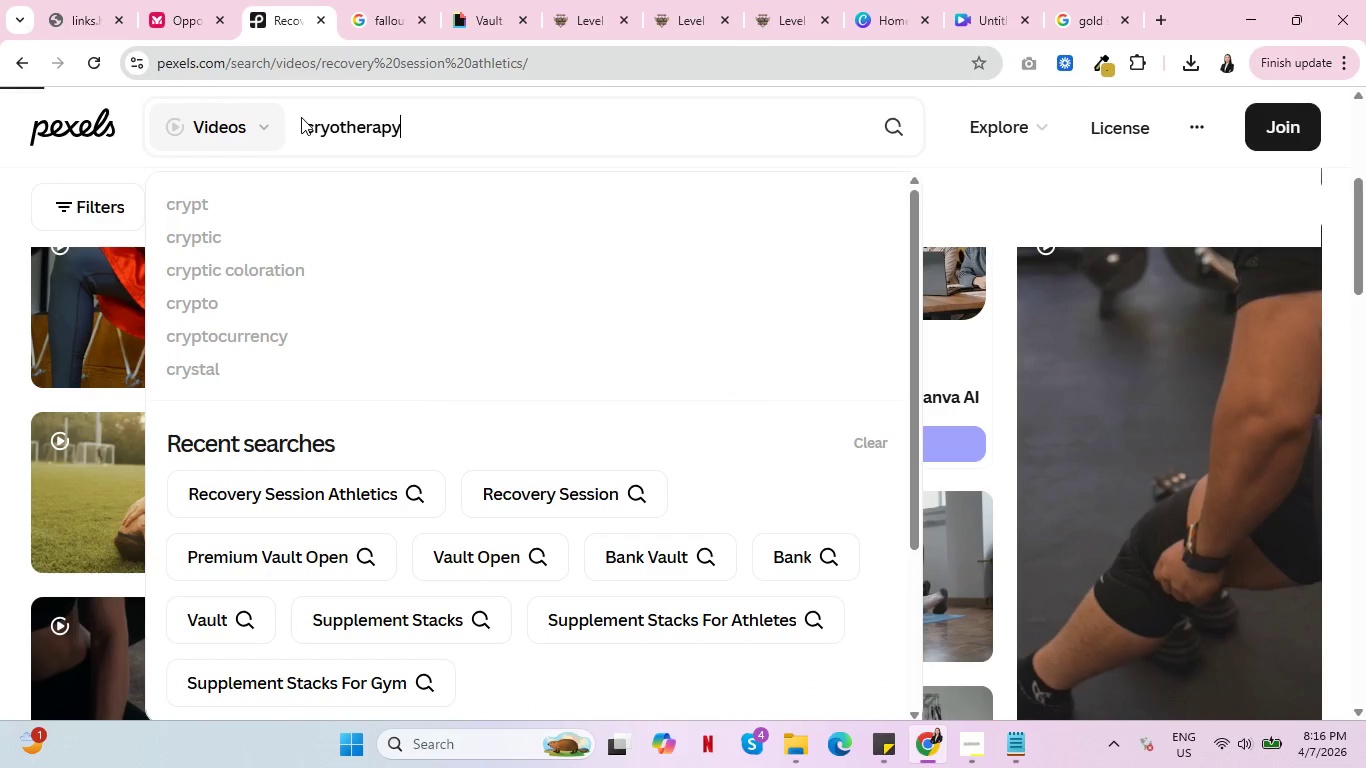 
key(Enter)
 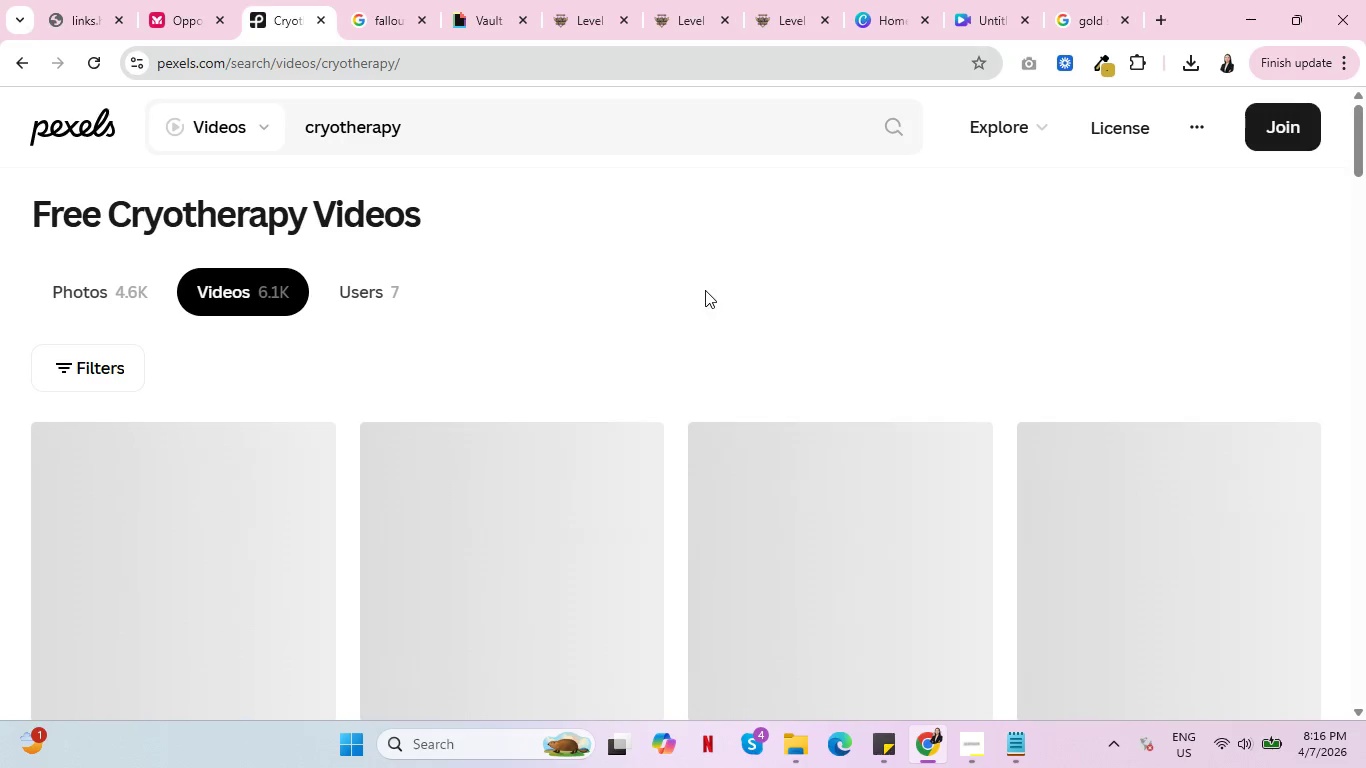 
wait(6.22)
 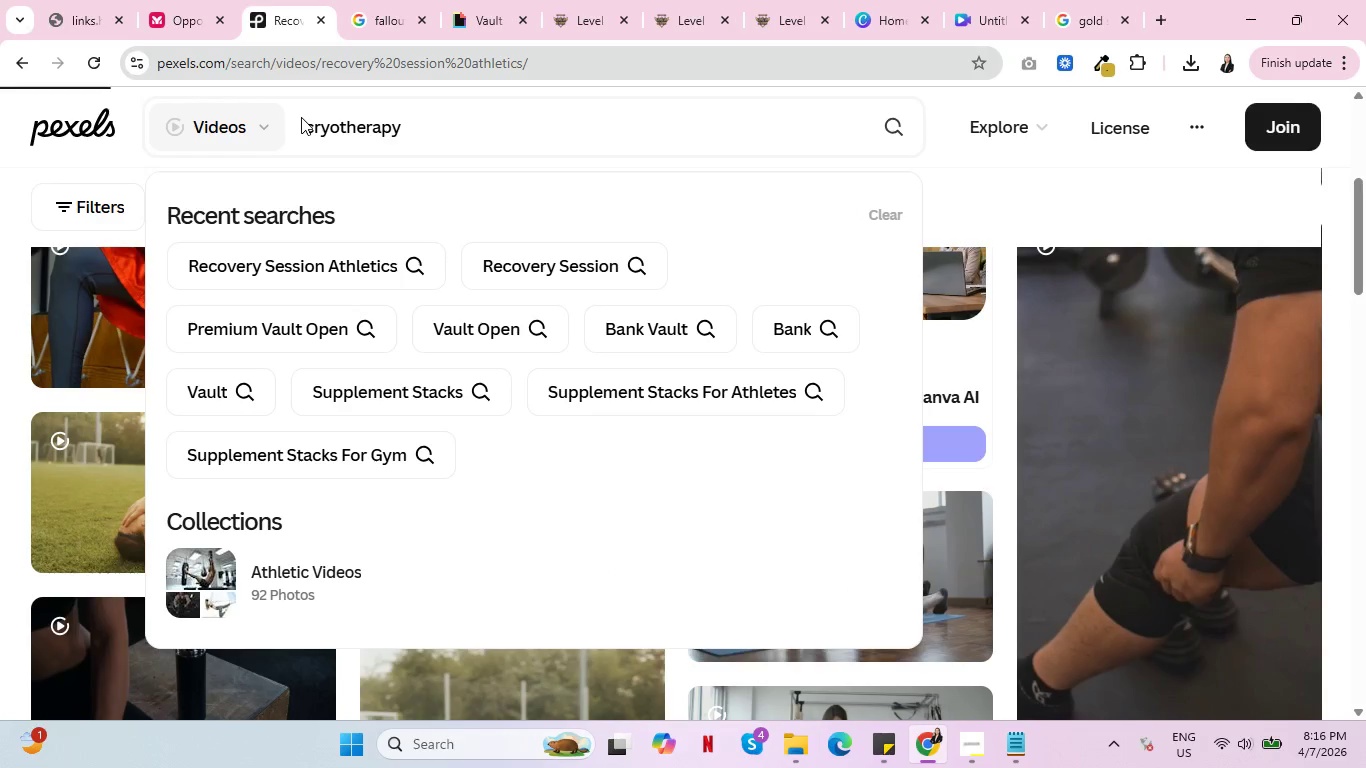 
scroll: coordinate [692, 267], scroll_direction: down, amount: 6.0
 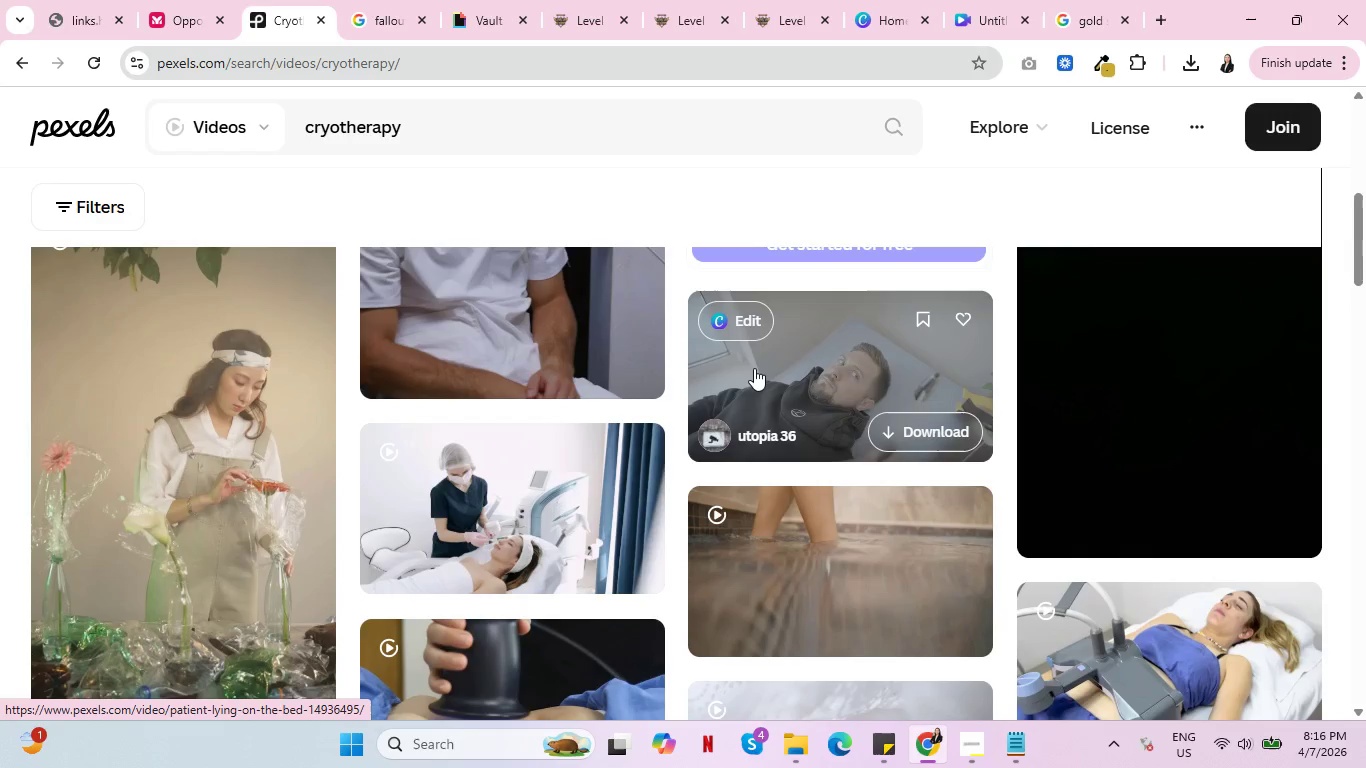 
wait(7.28)
 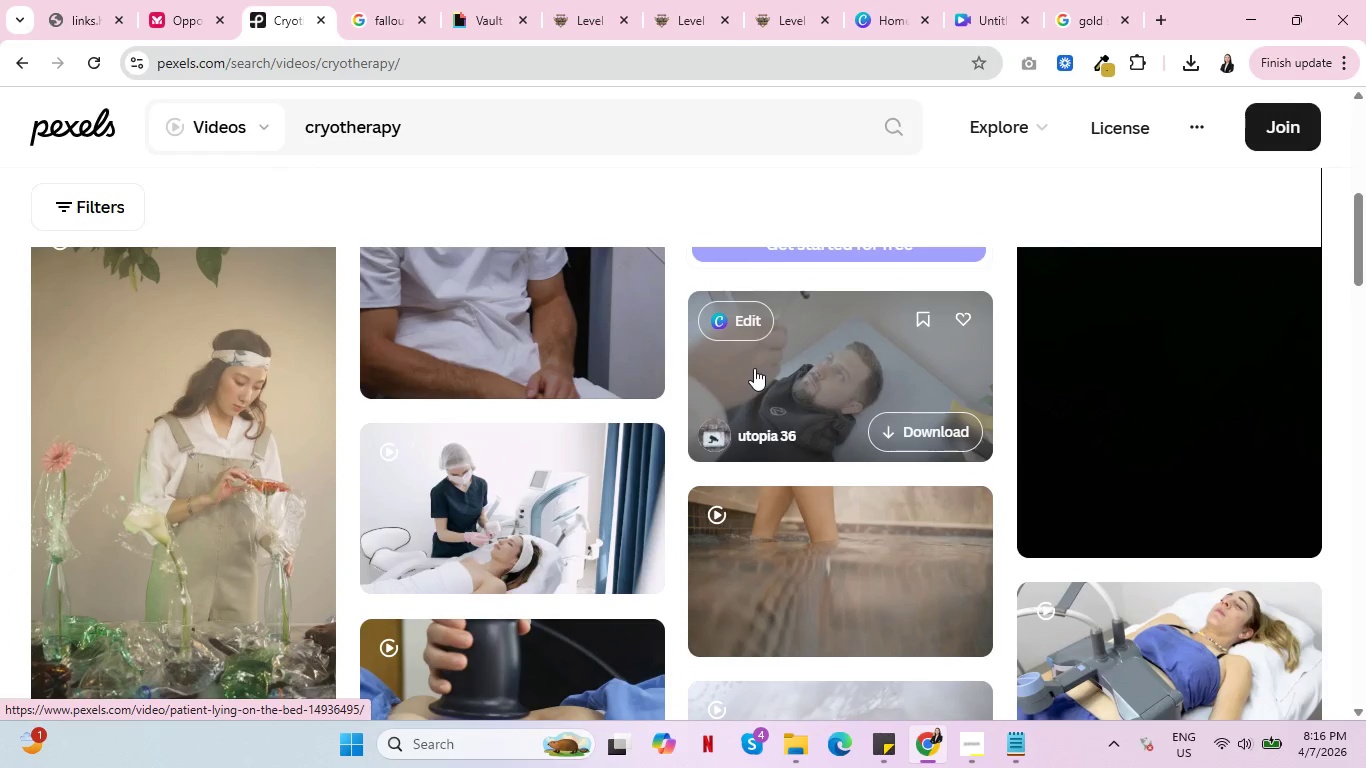 
scroll: coordinate [752, 367], scroll_direction: down, amount: 2.0
 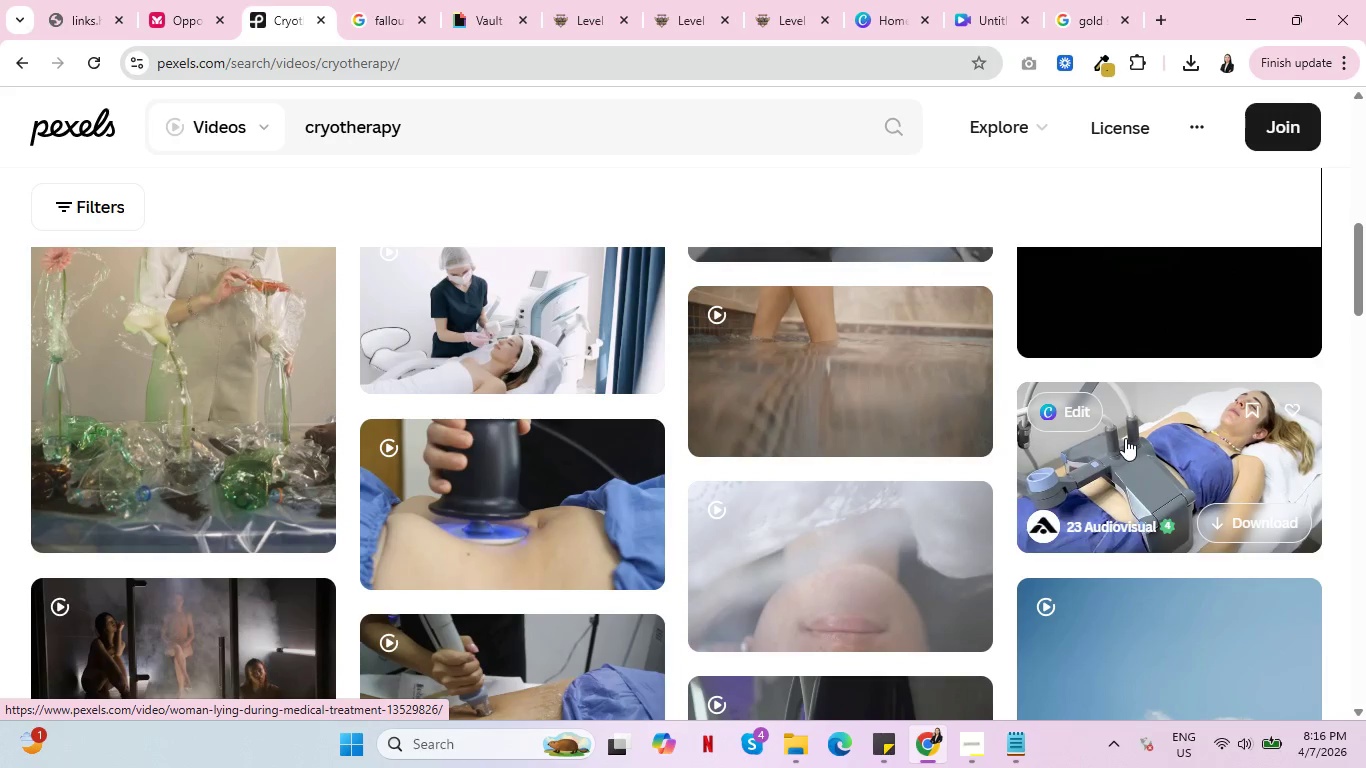 
wait(5.98)
 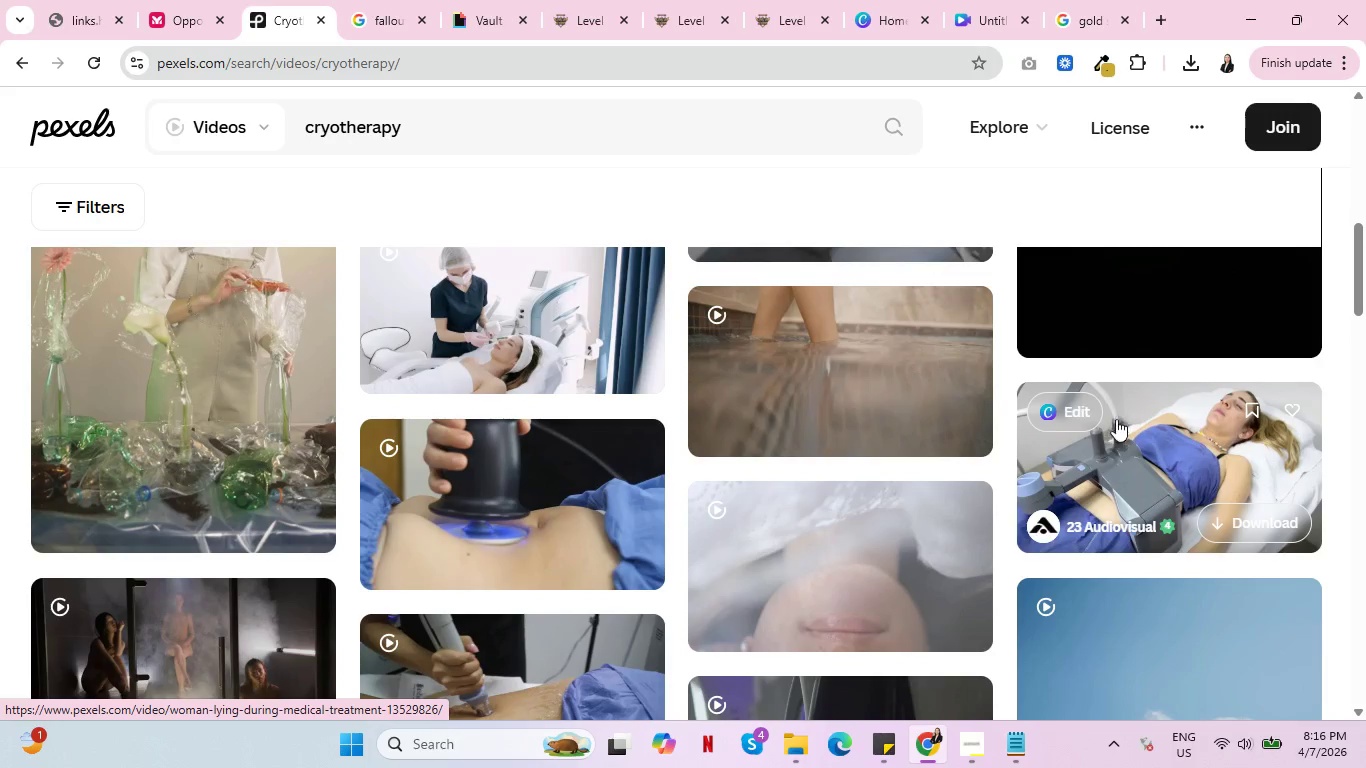 
scroll: coordinate [649, 515], scroll_direction: down, amount: 5.0
 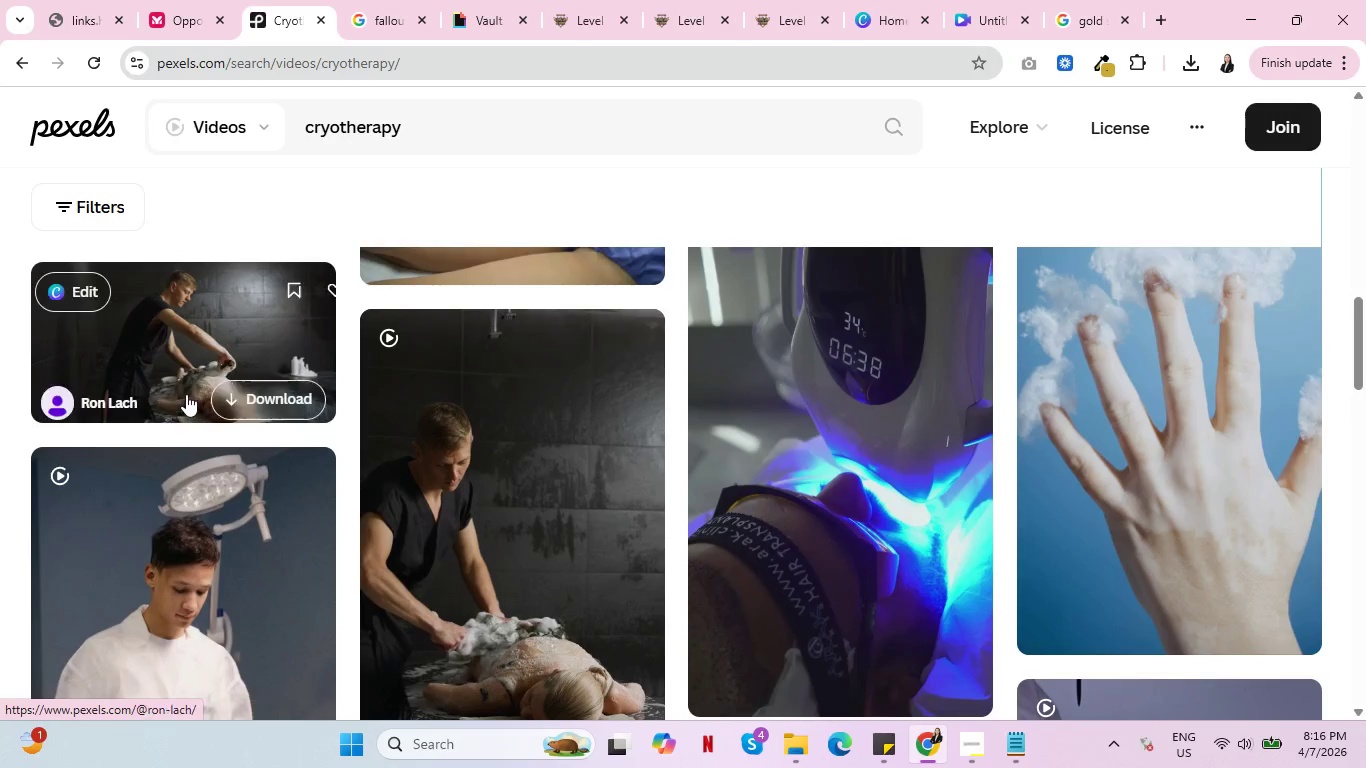 
left_click([1074, 0])
 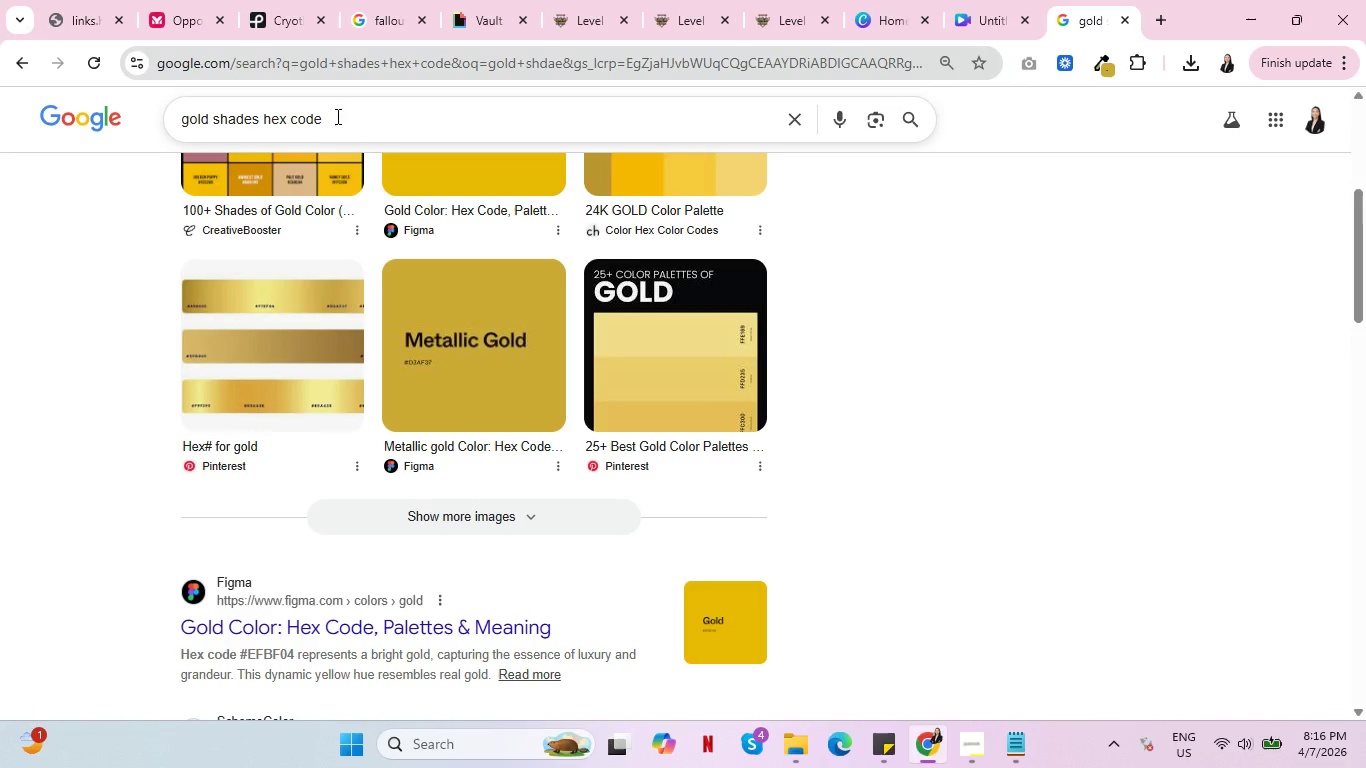 
left_click_drag(start_coordinate=[346, 120], to_coordinate=[154, 119])
 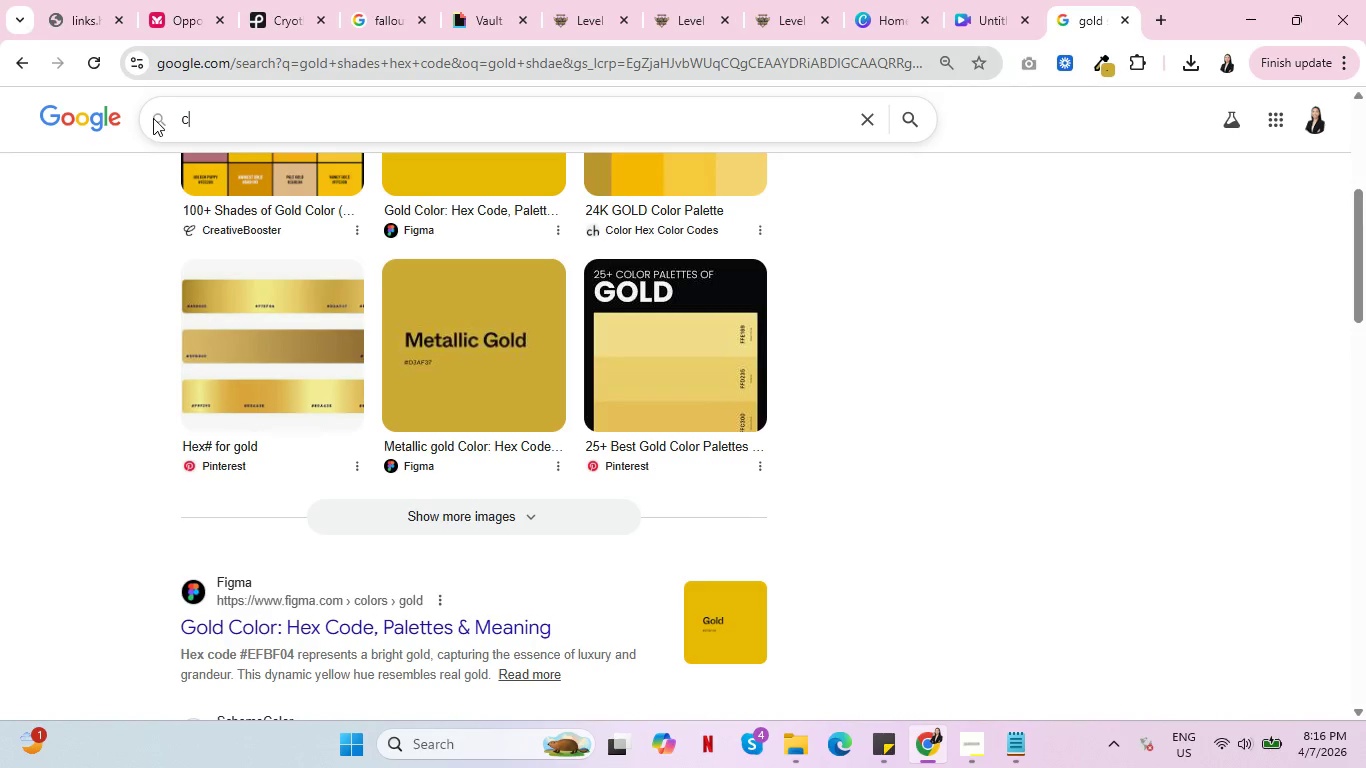 
type(cryothe)
 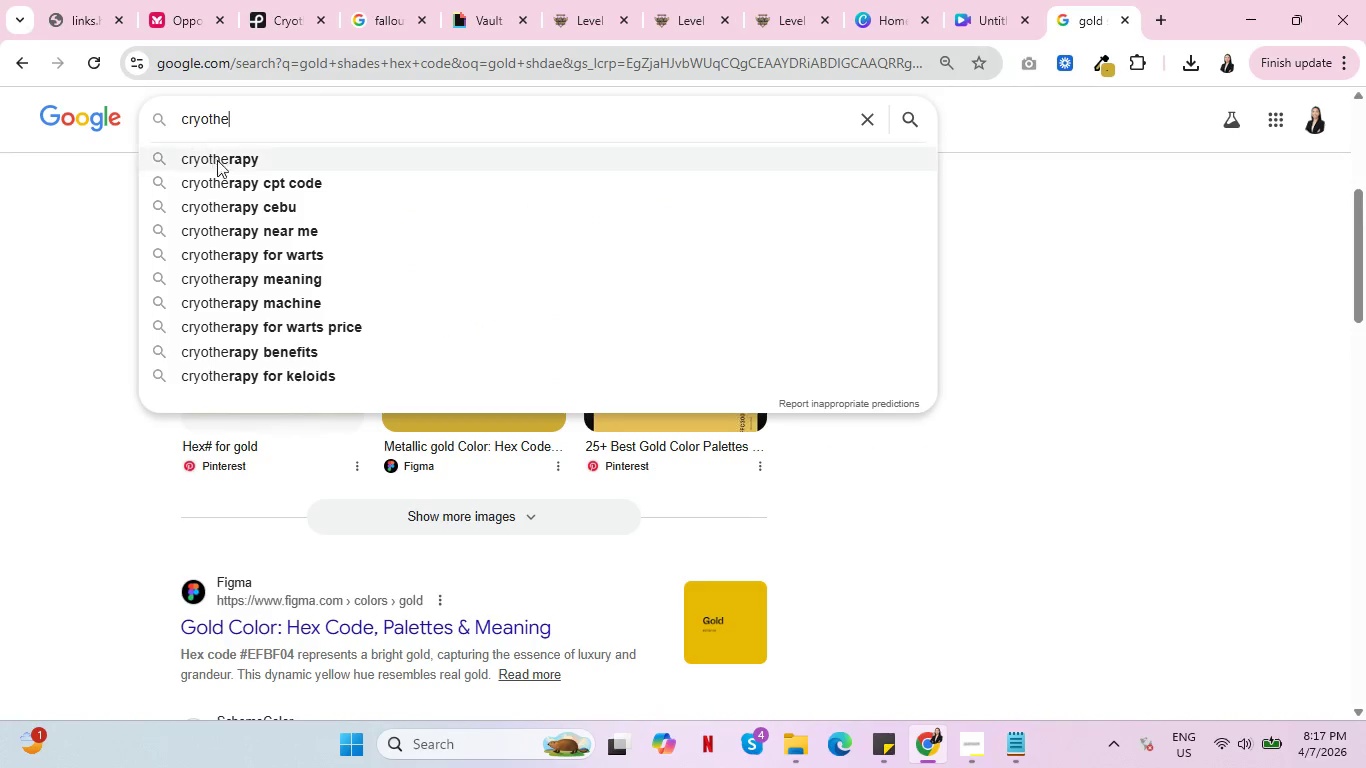 
left_click([227, 163])
 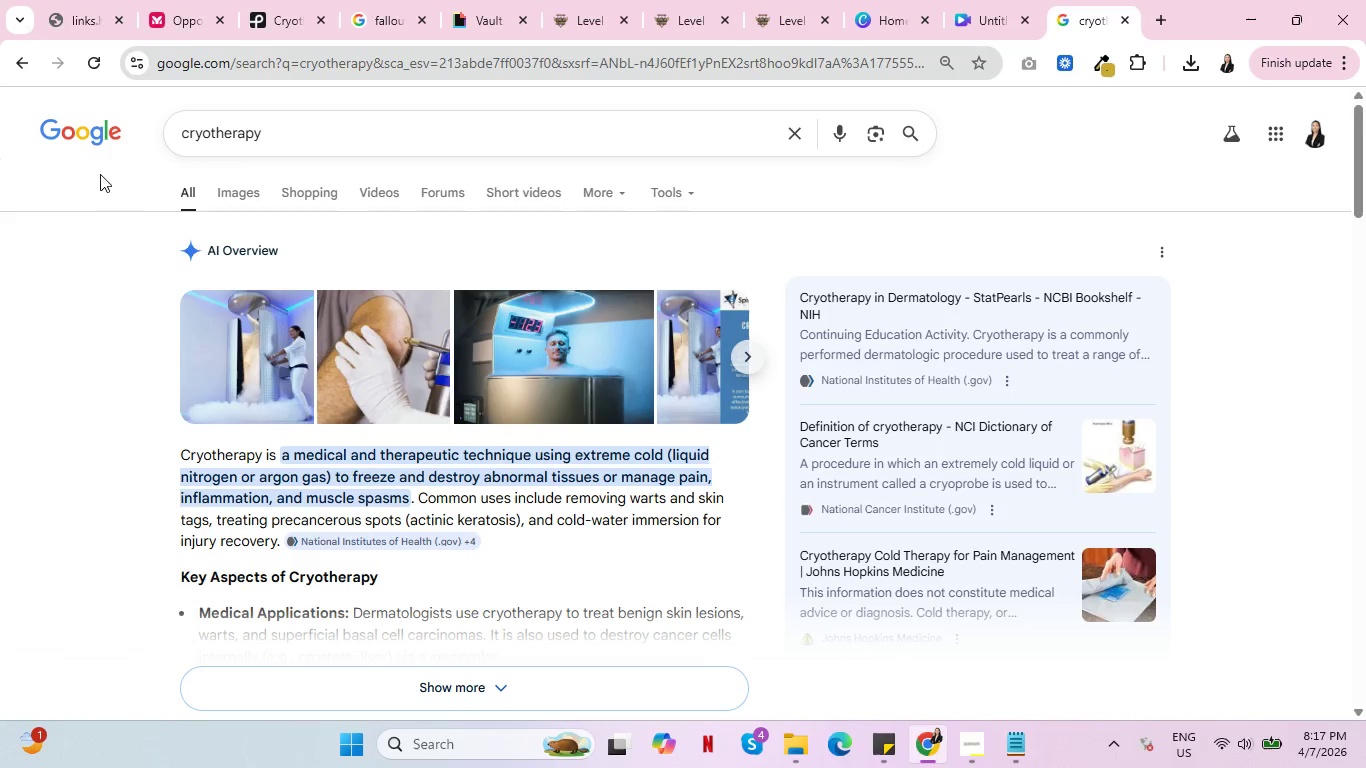 
wait(12.45)
 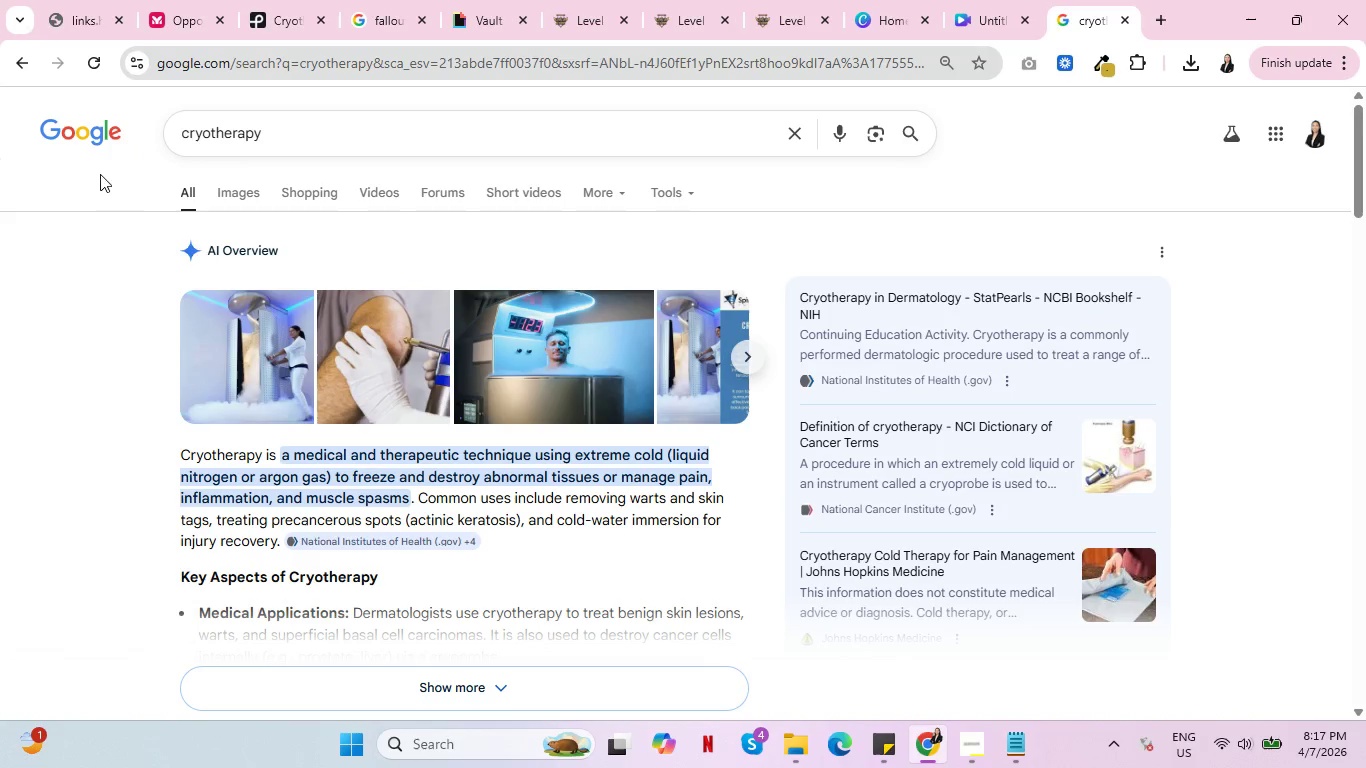 
left_click([298, 0])
 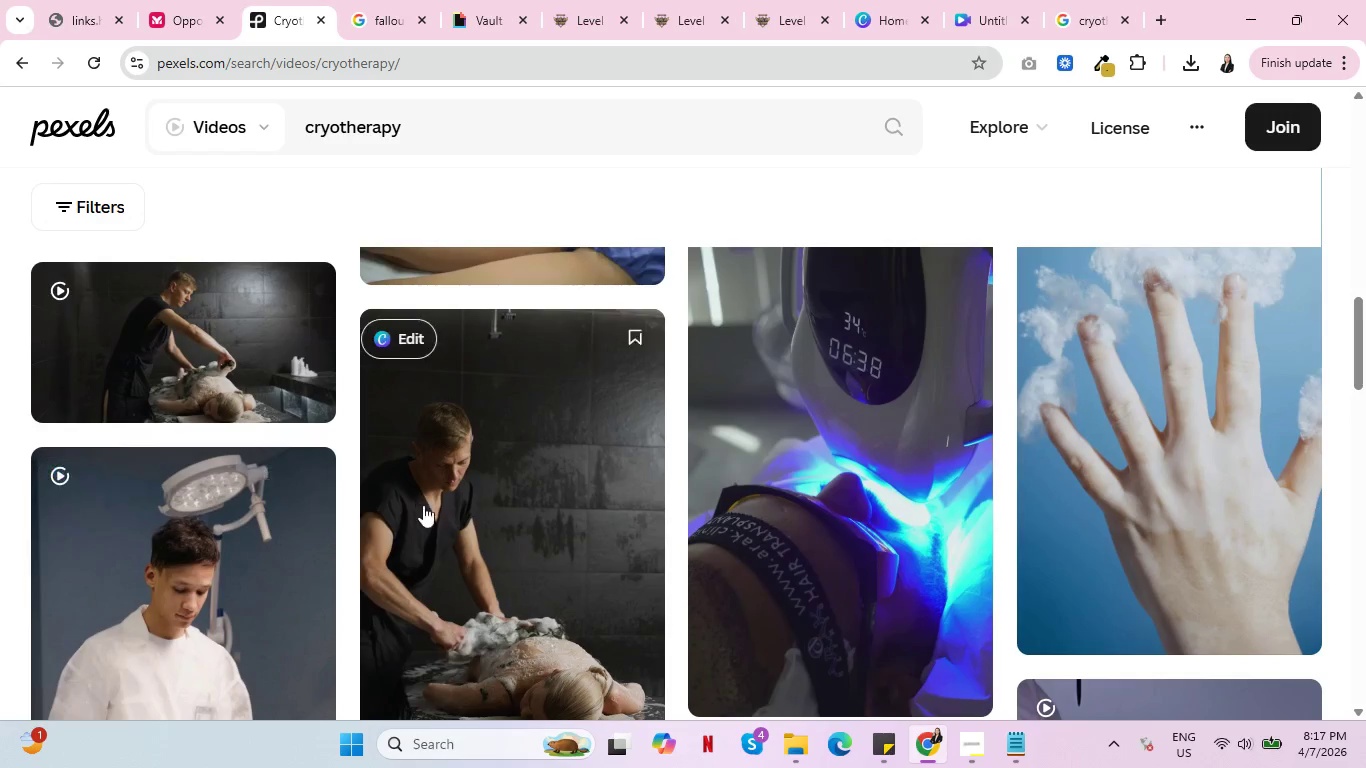 
scroll: coordinate [417, 509], scroll_direction: down, amount: 3.0
 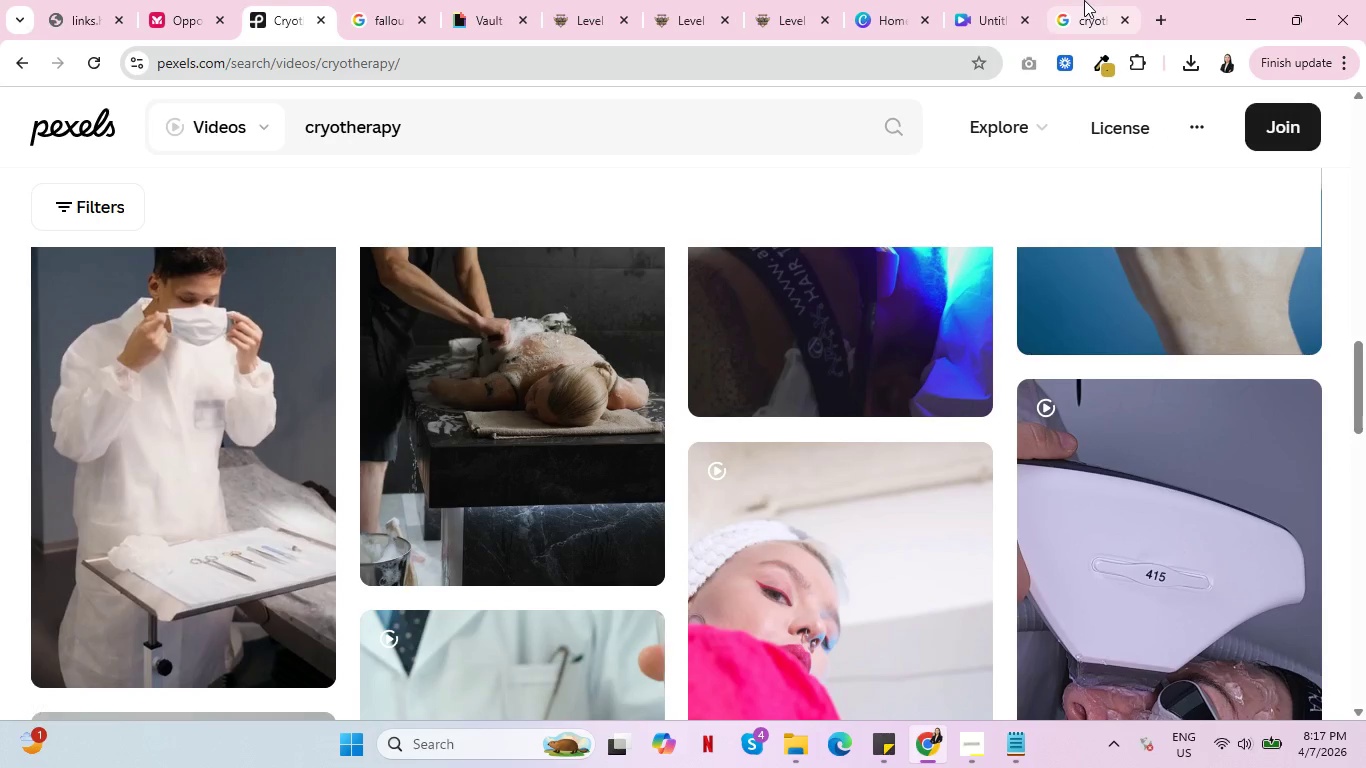 
wait(6.62)
 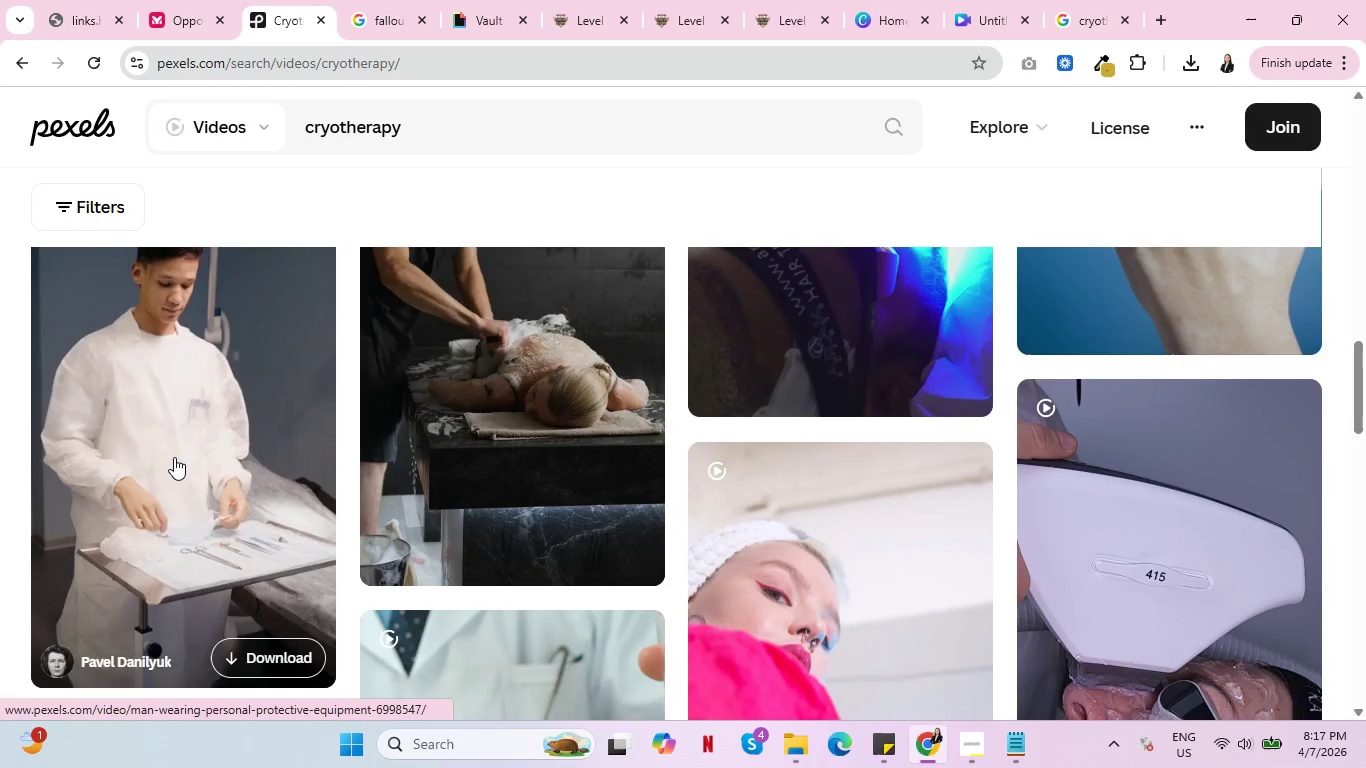 
left_click([792, 0])
 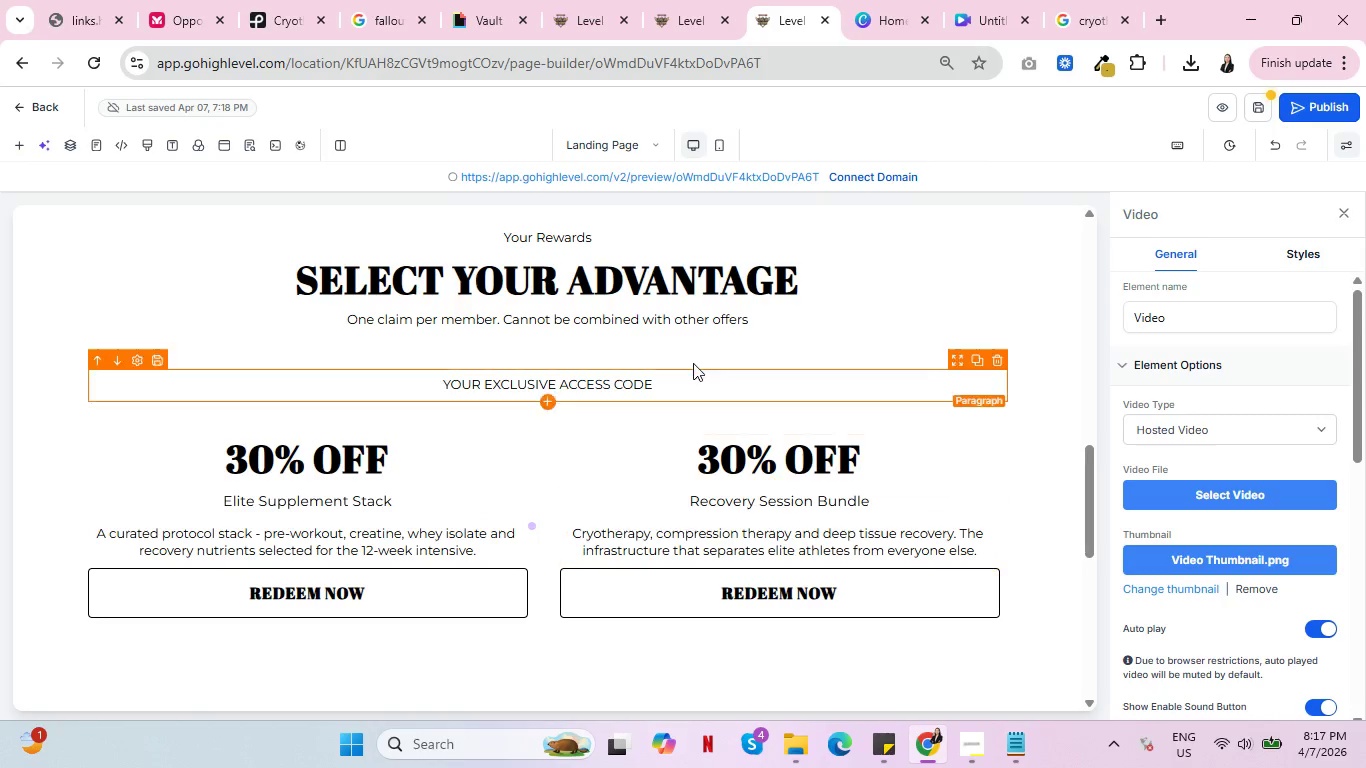 
wait(6.38)
 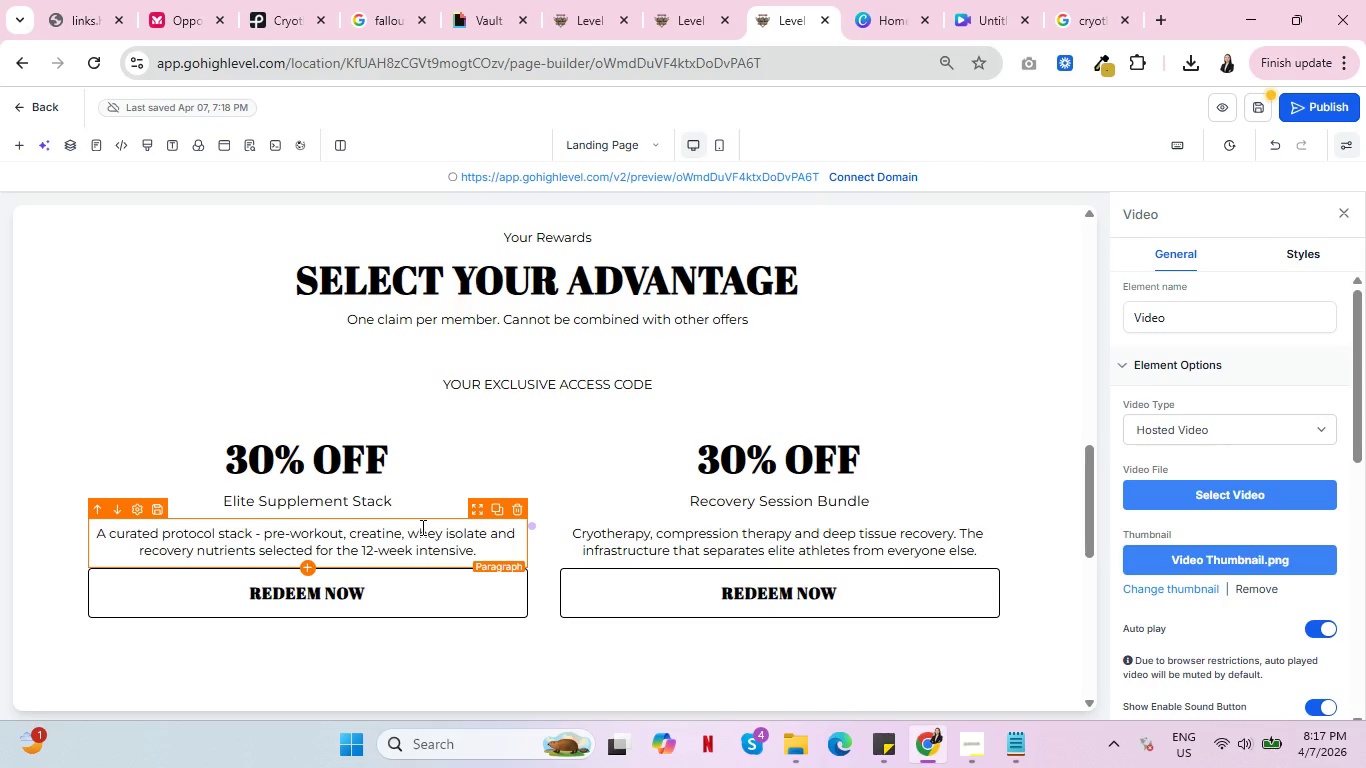 
left_click([280, 0])
 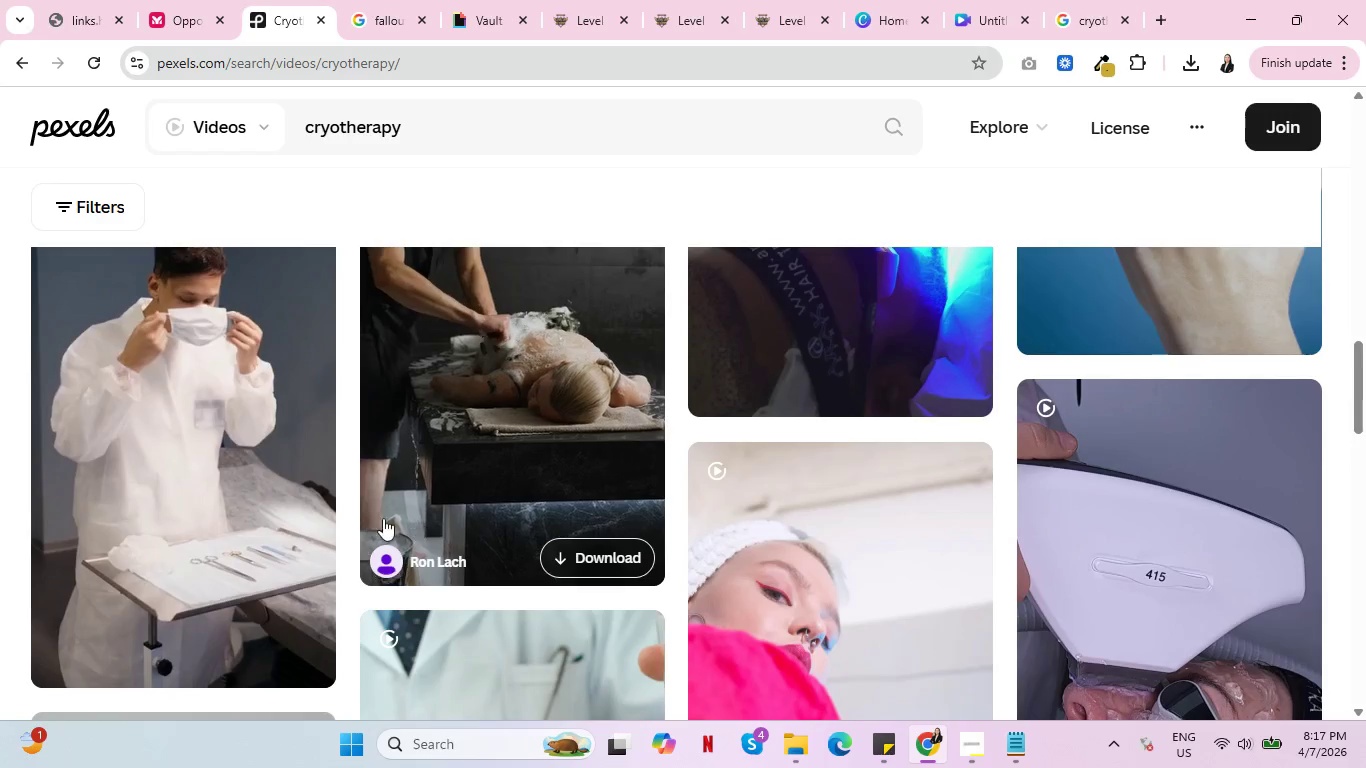 
scroll: coordinate [820, 494], scroll_direction: down, amount: 11.0
 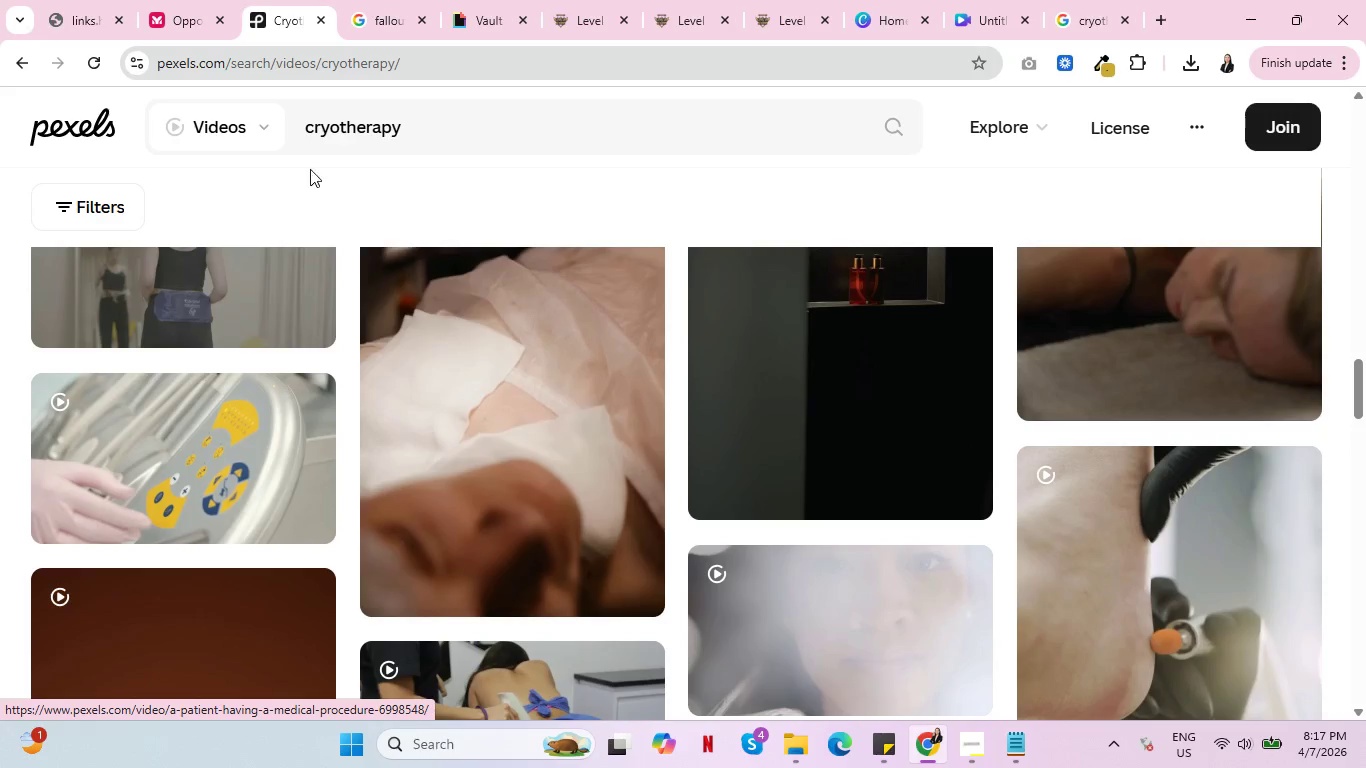 
left_click_drag(start_coordinate=[433, 117], to_coordinate=[306, 119])
 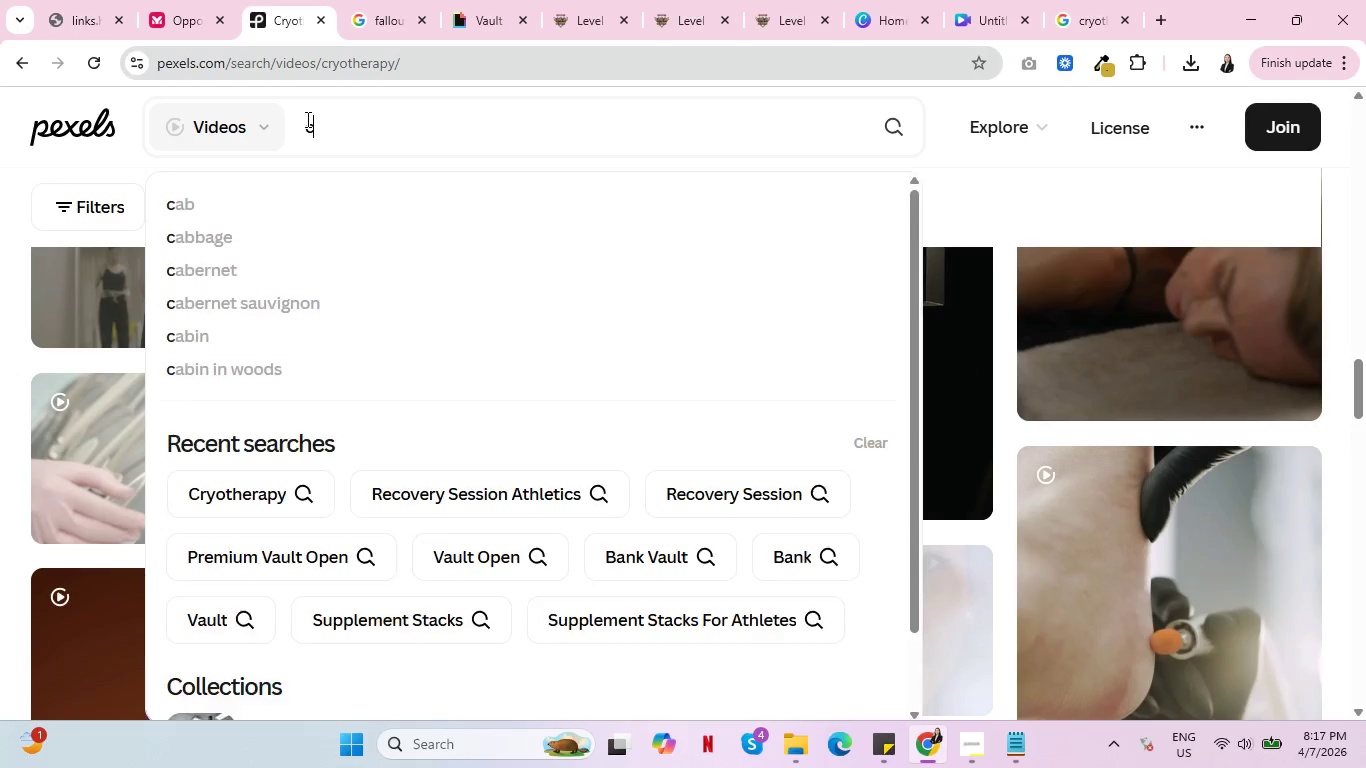 
type(compression therapy)
 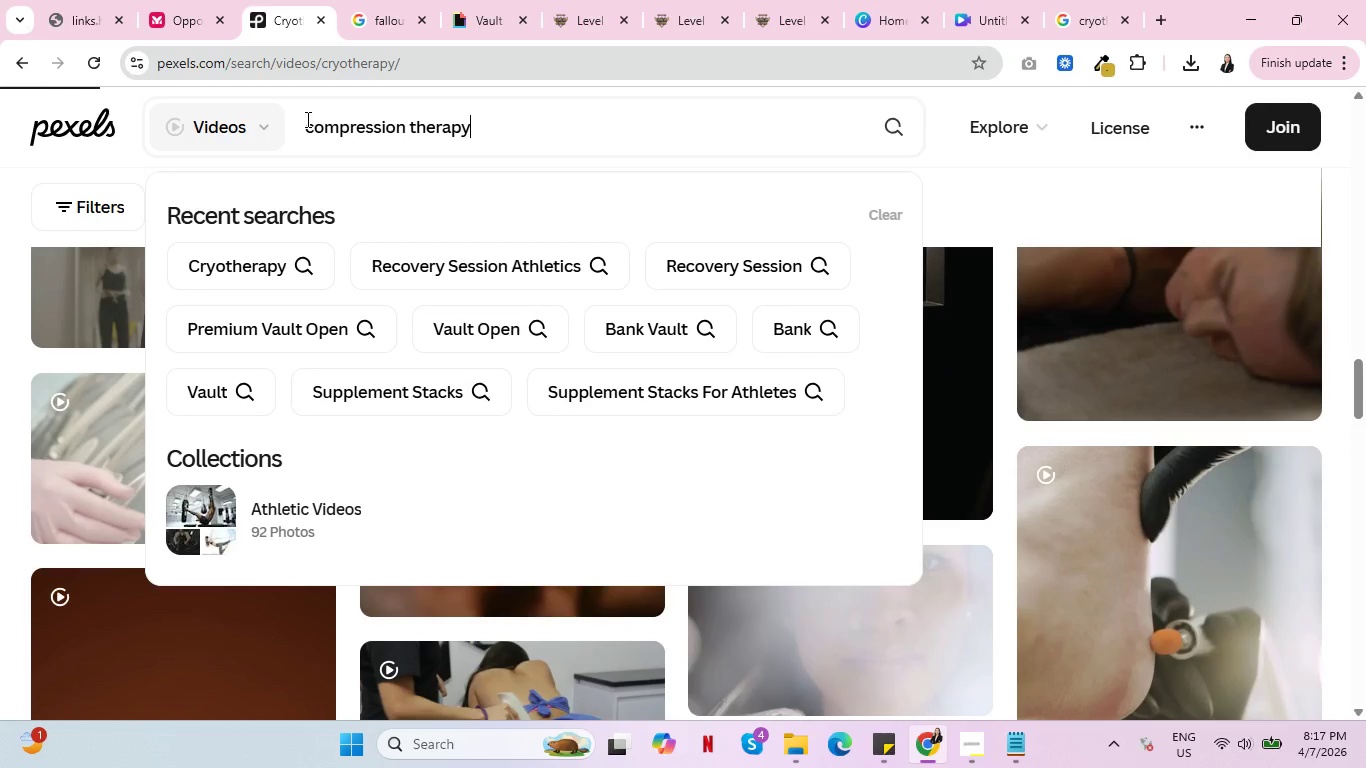 
key(Enter)
 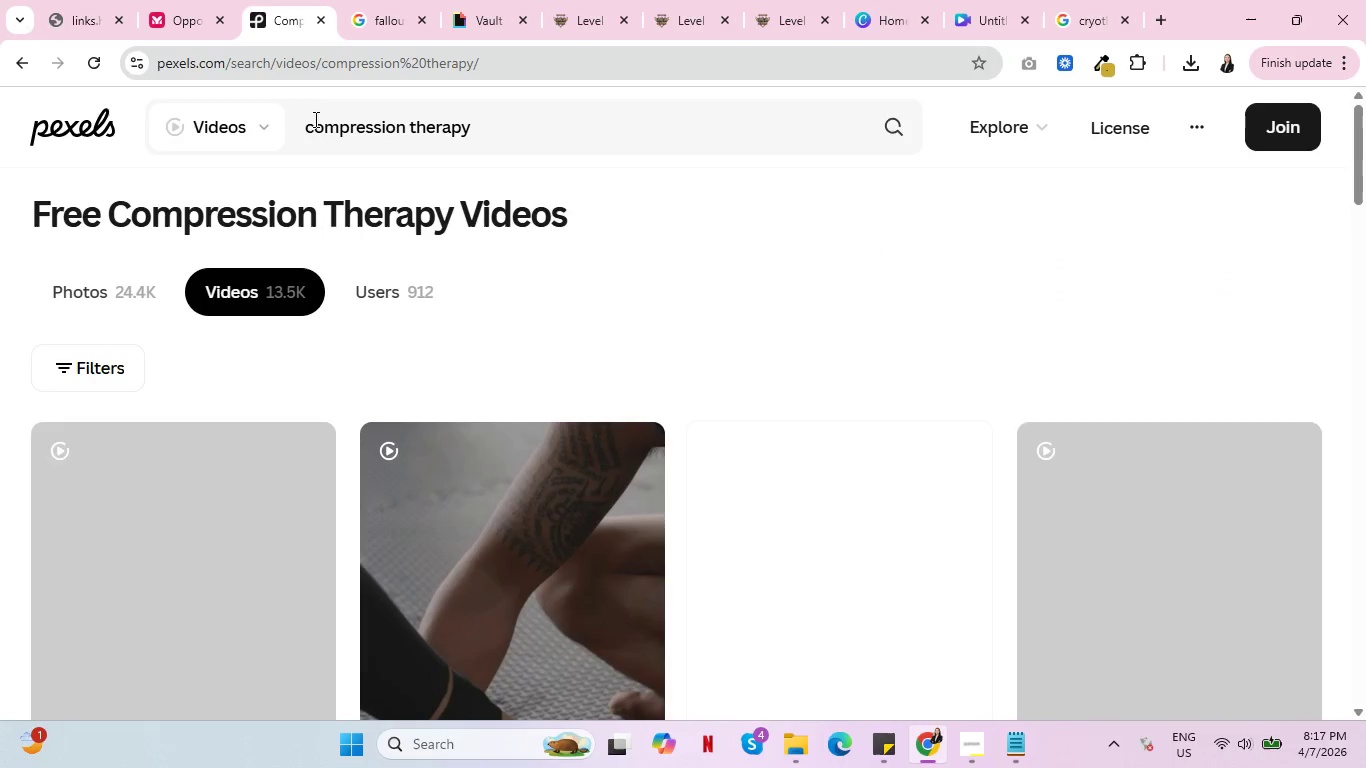 
scroll: coordinate [499, 253], scroll_direction: down, amount: 2.0
 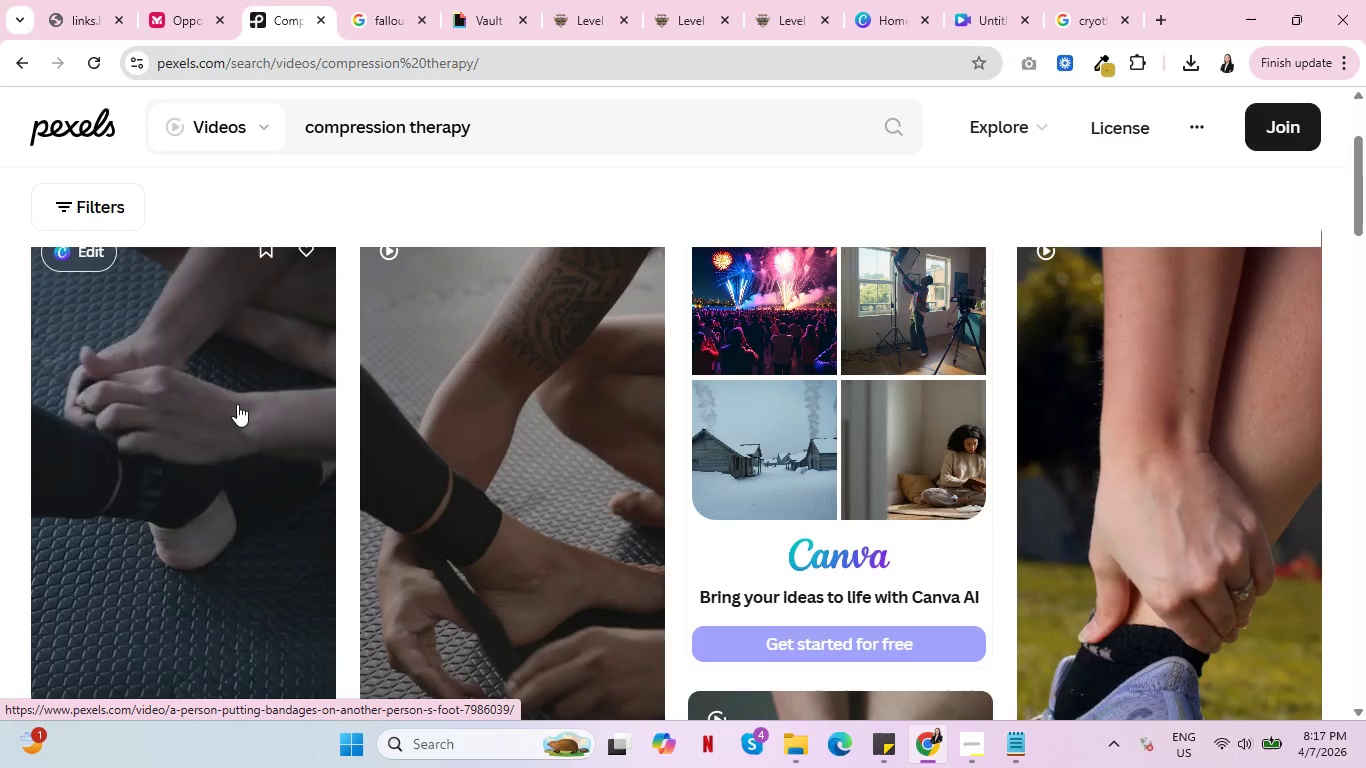 
wait(5.27)
 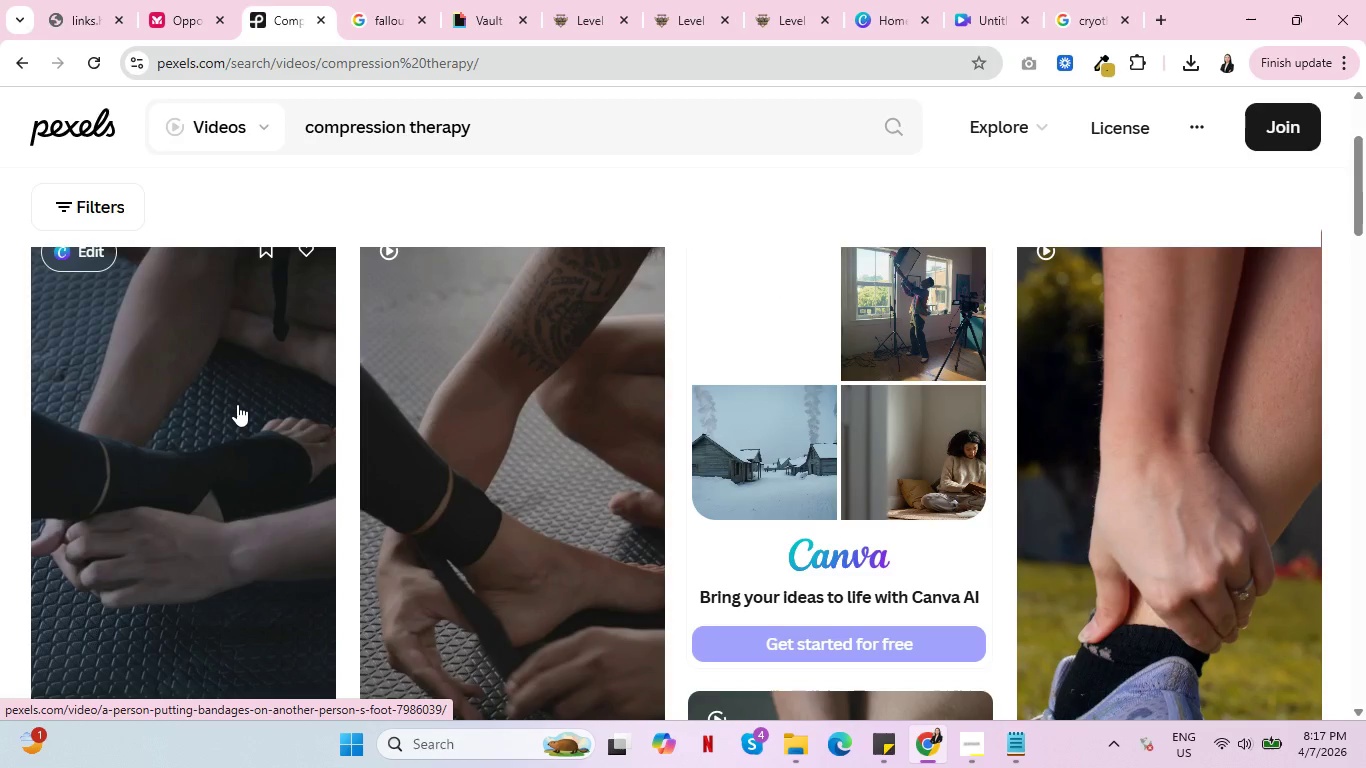 
left_click_drag(start_coordinate=[495, 127], to_coordinate=[303, 120])
 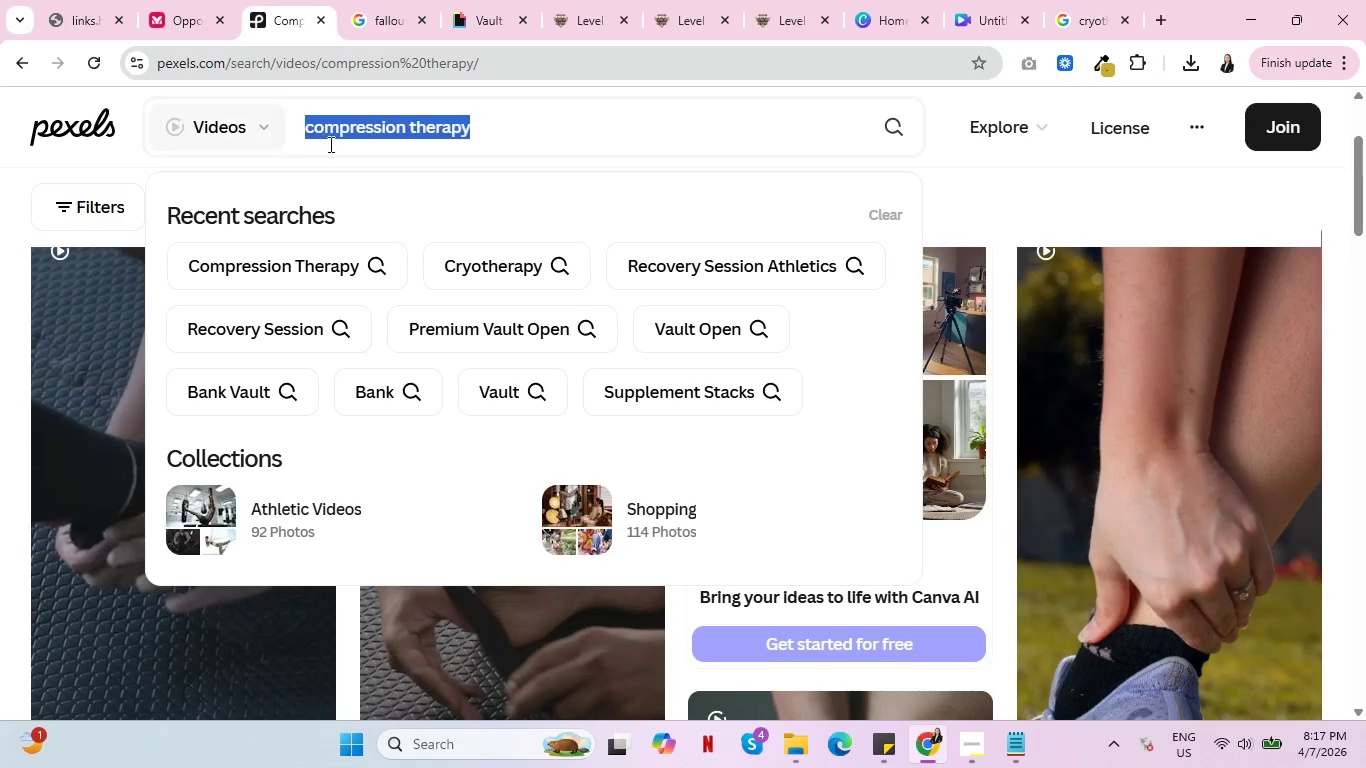 
hold_key(key=ControlLeft, duration=0.48)
 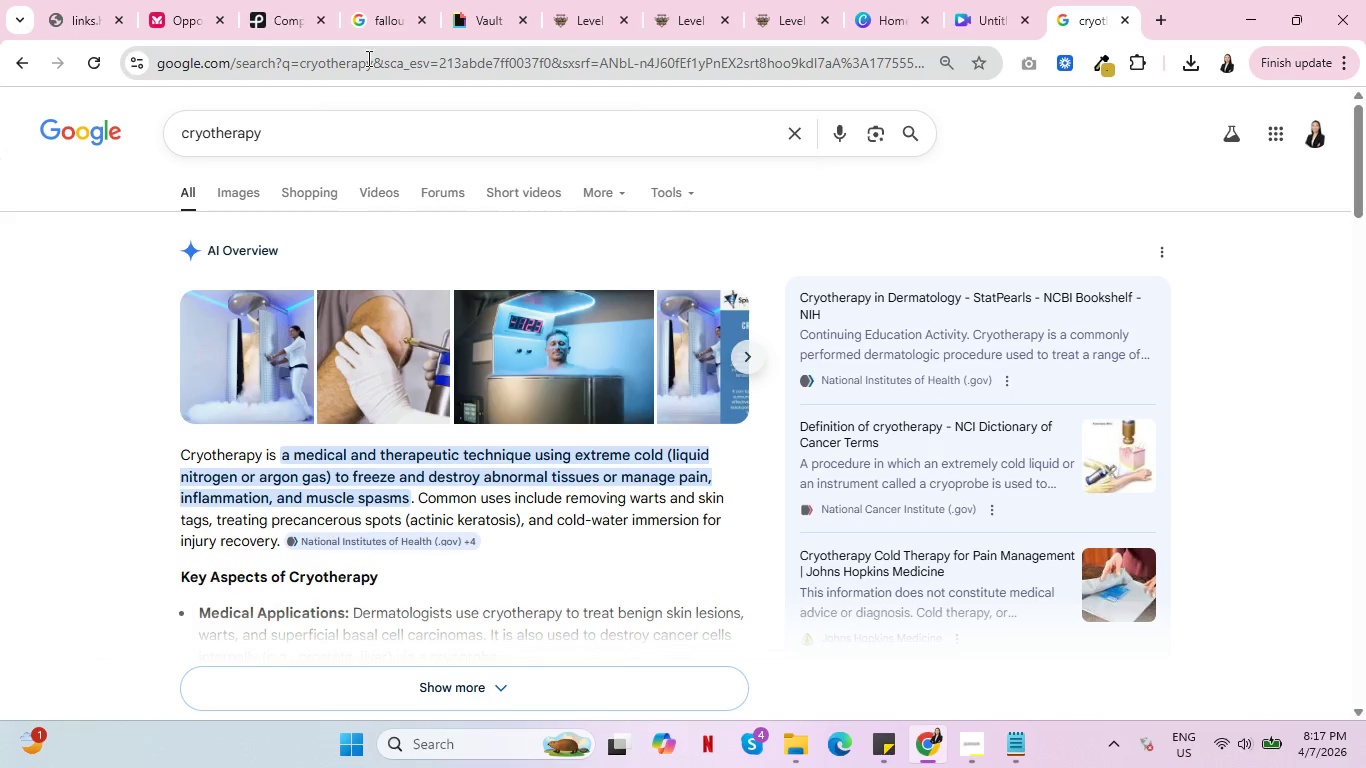 
key(C)
 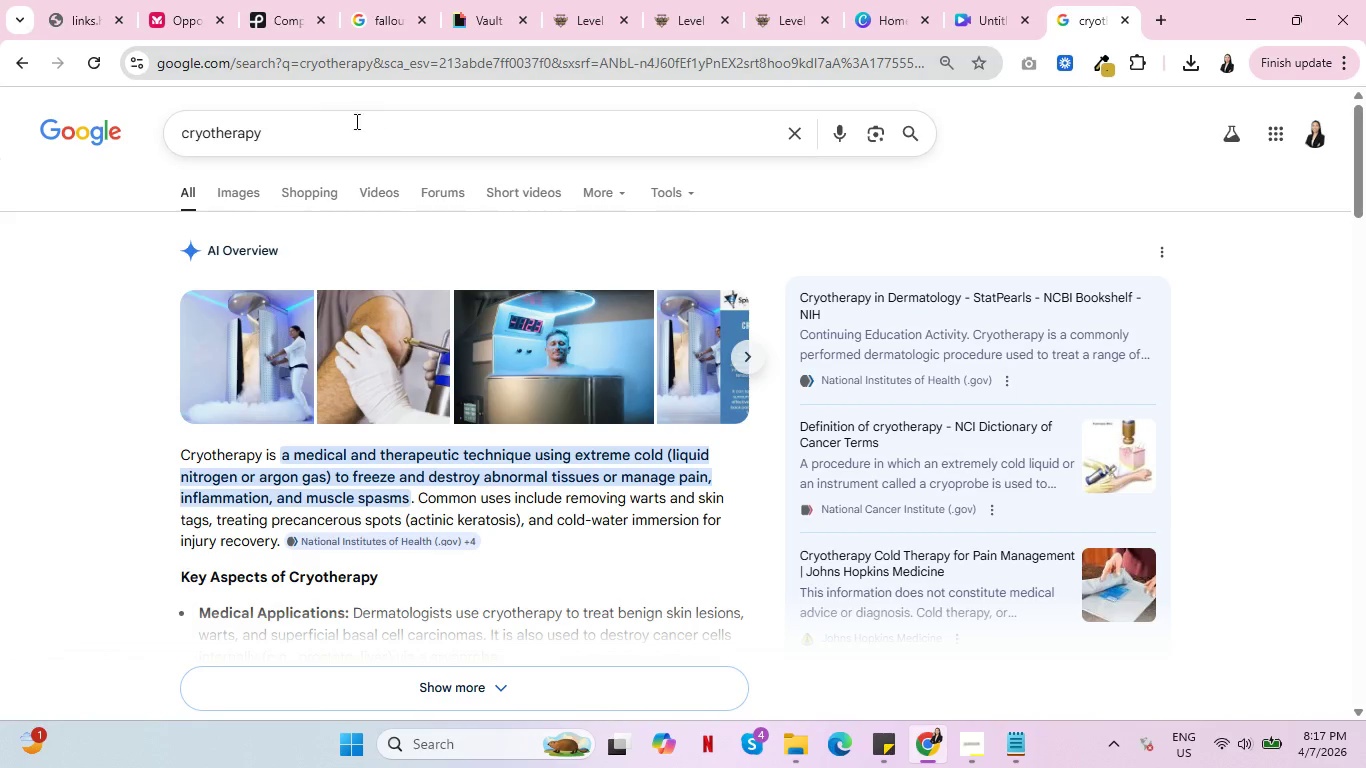 
left_click_drag(start_coordinate=[306, 126], to_coordinate=[114, 146])
 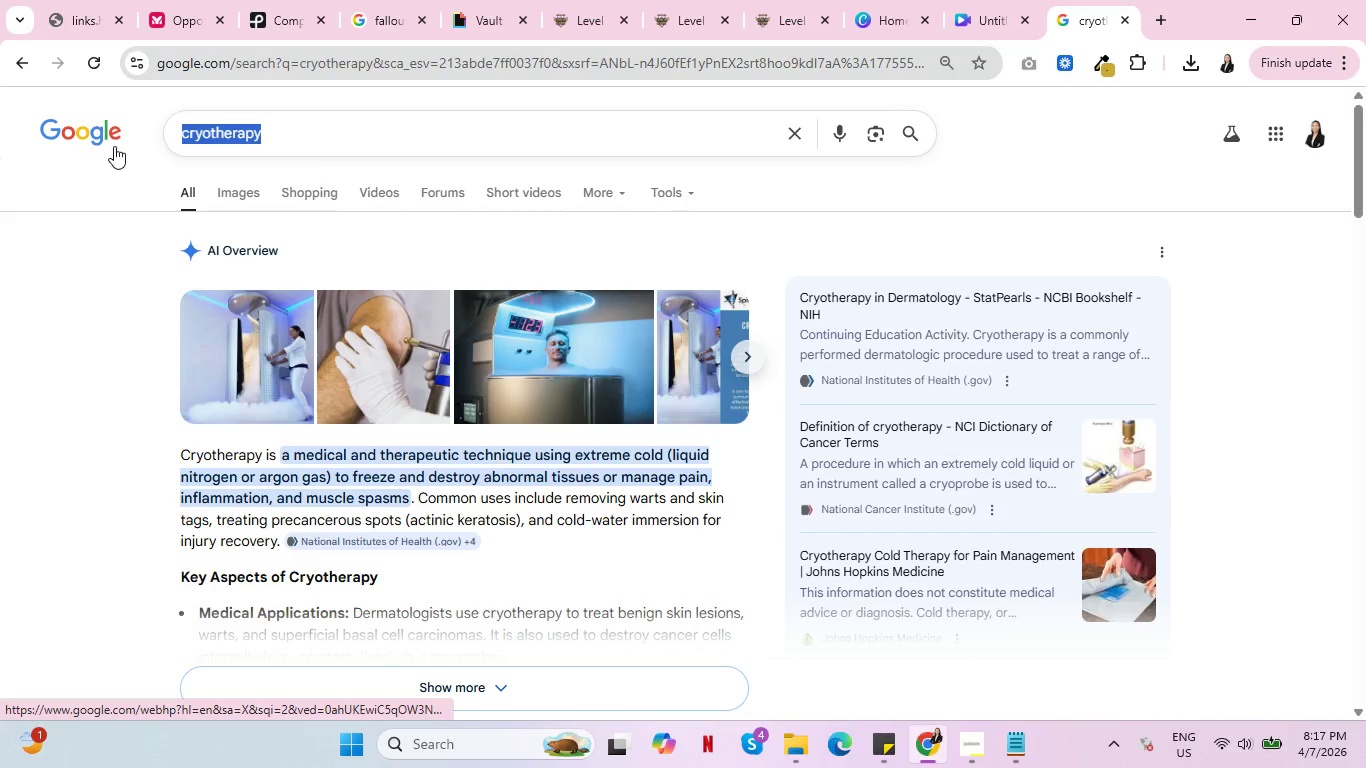 
key(Control+V)
 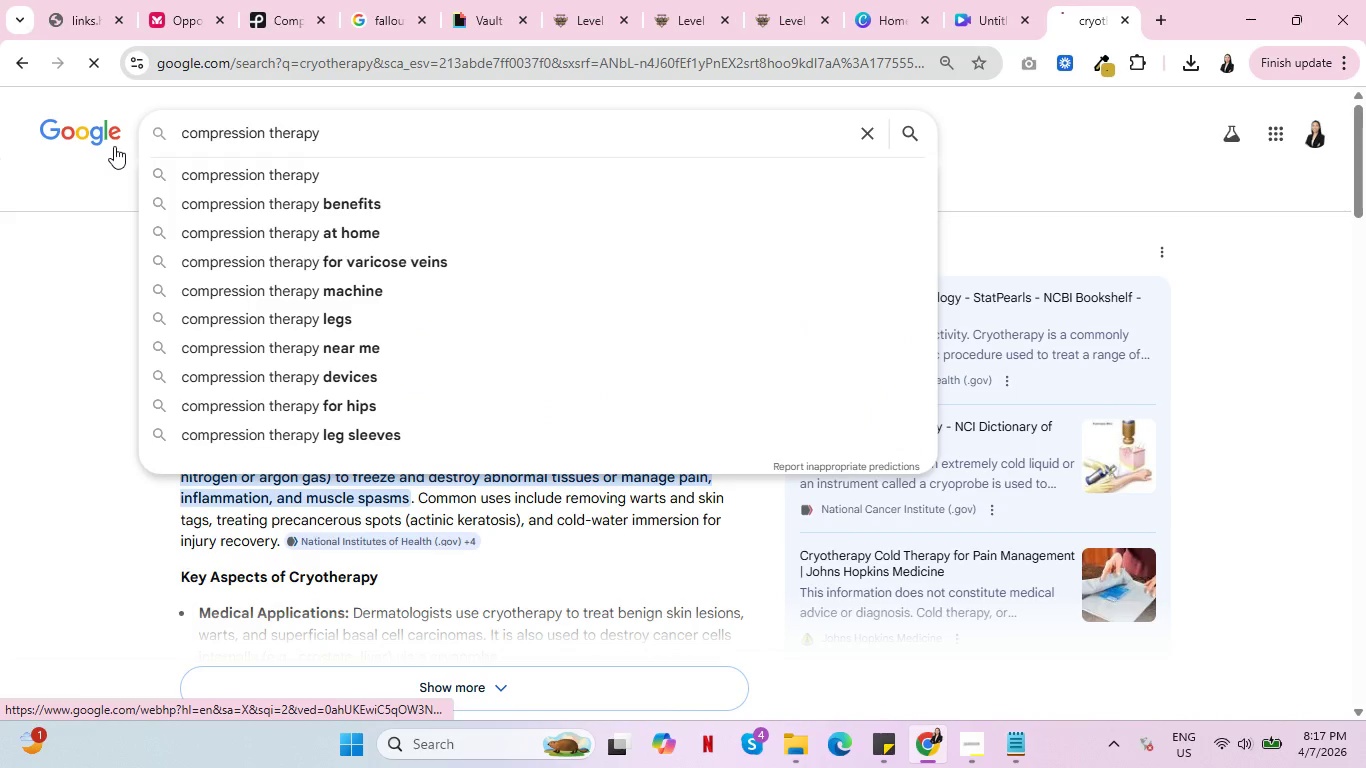 
key(Enter)
 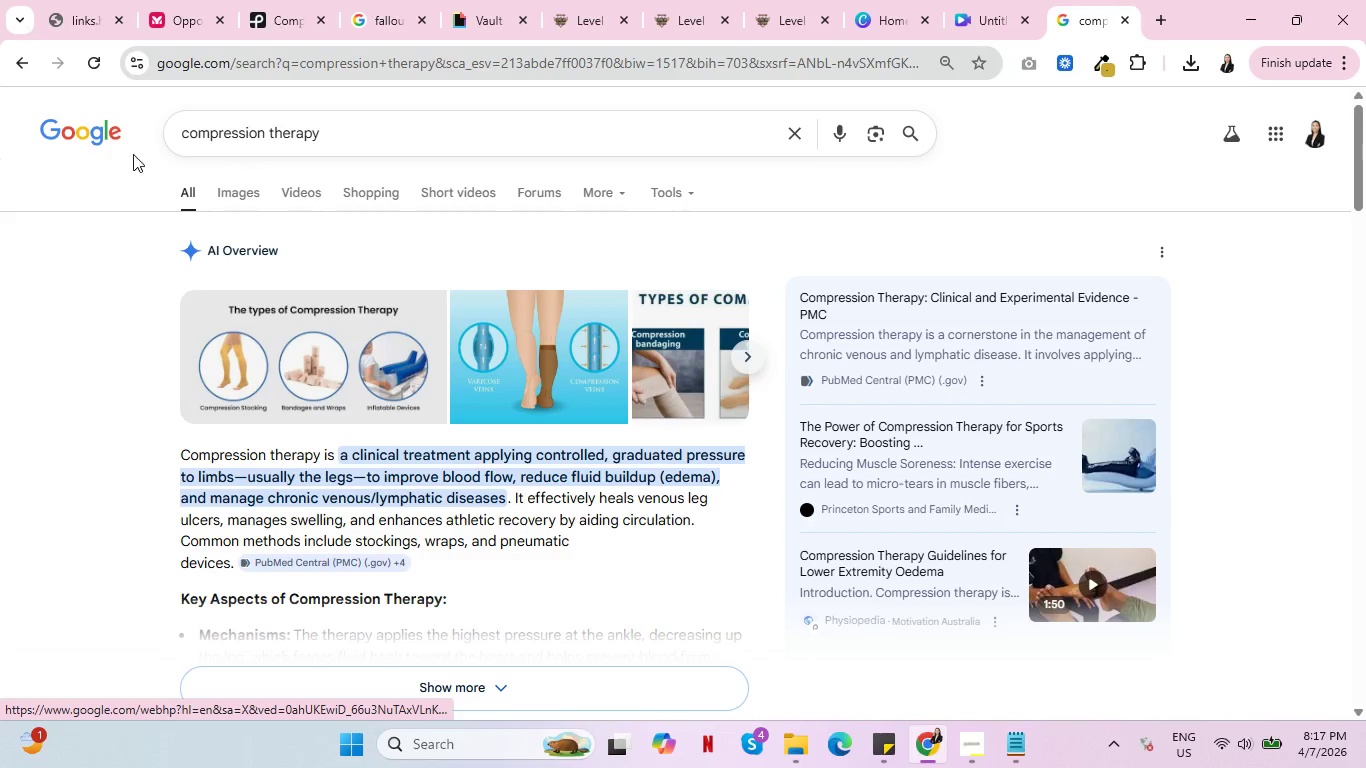 
wait(6.77)
 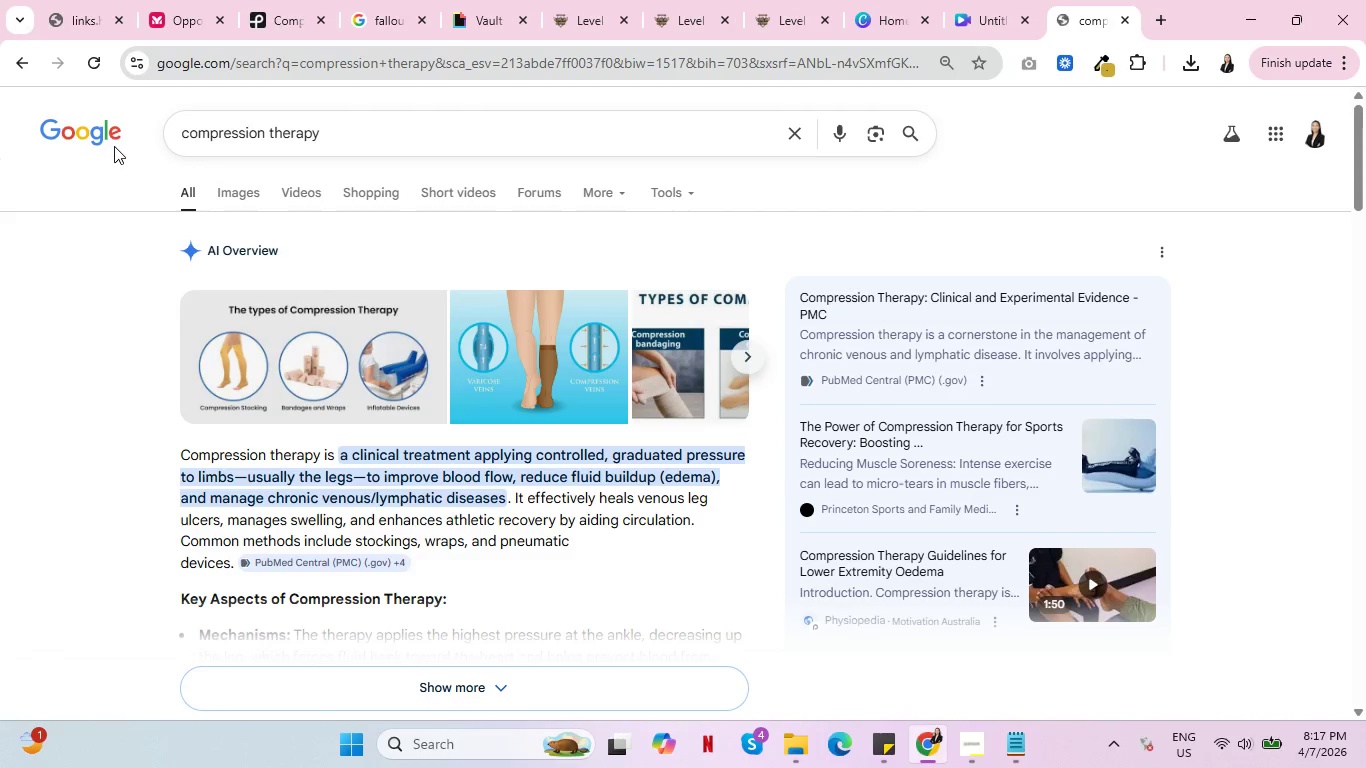 
left_click([764, 0])
 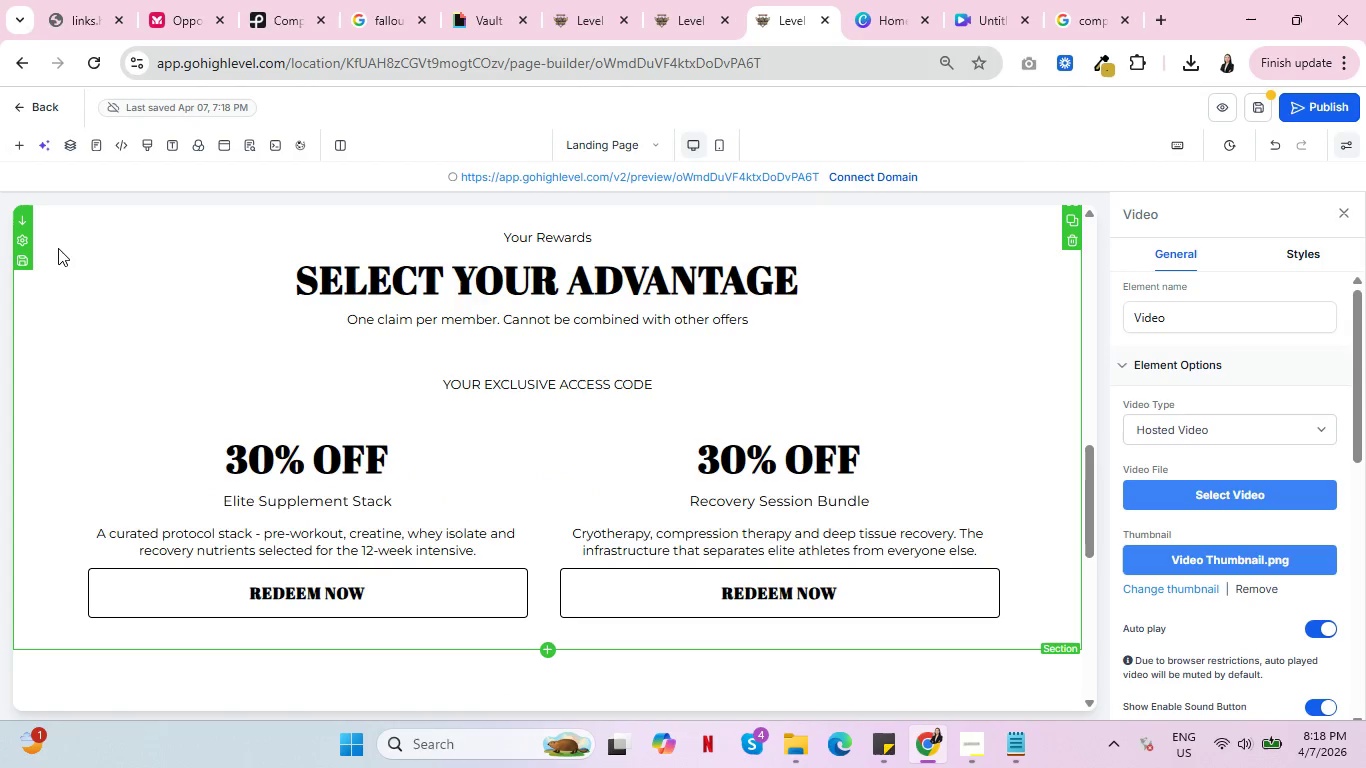 
wait(6.36)
 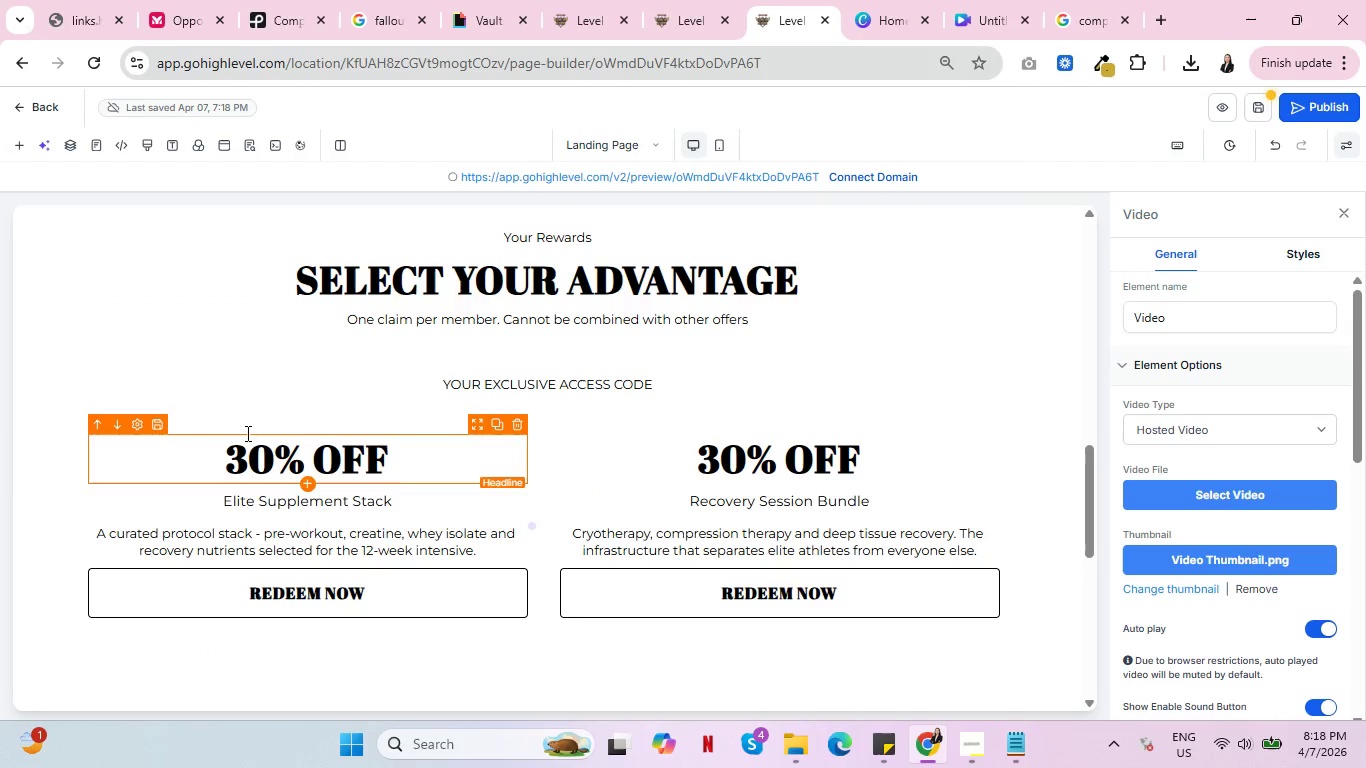 
scroll: coordinate [58, 257], scroll_direction: down, amount: 10.0
 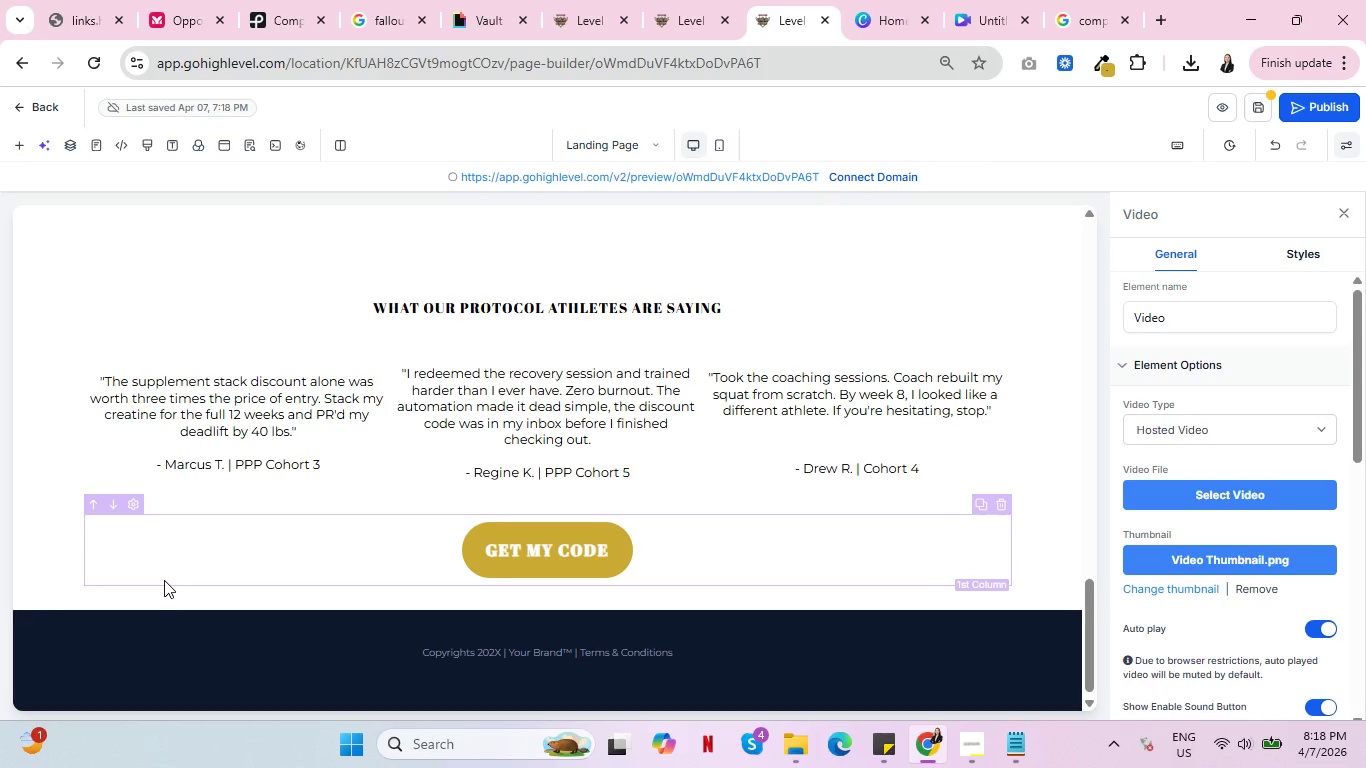 
wait(26.53)
 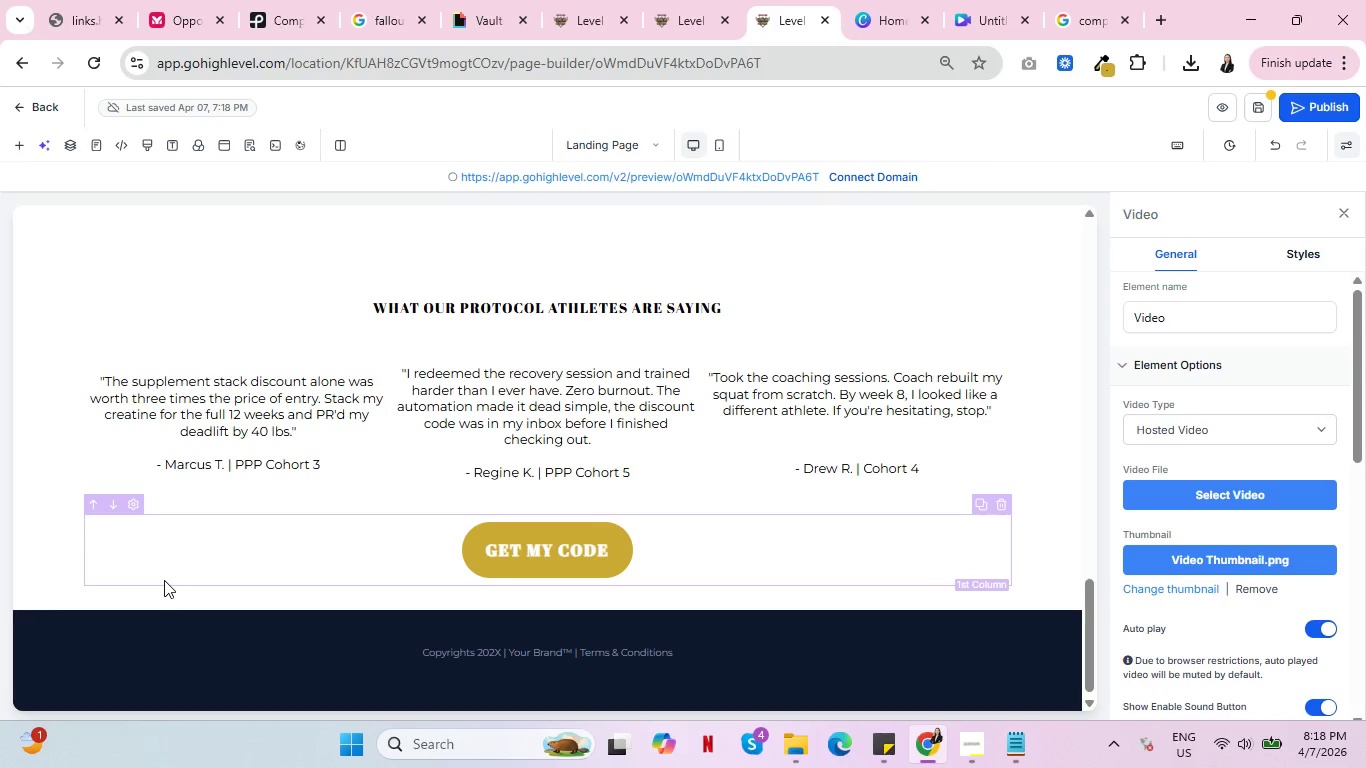 
key(Control+ControlLeft)
 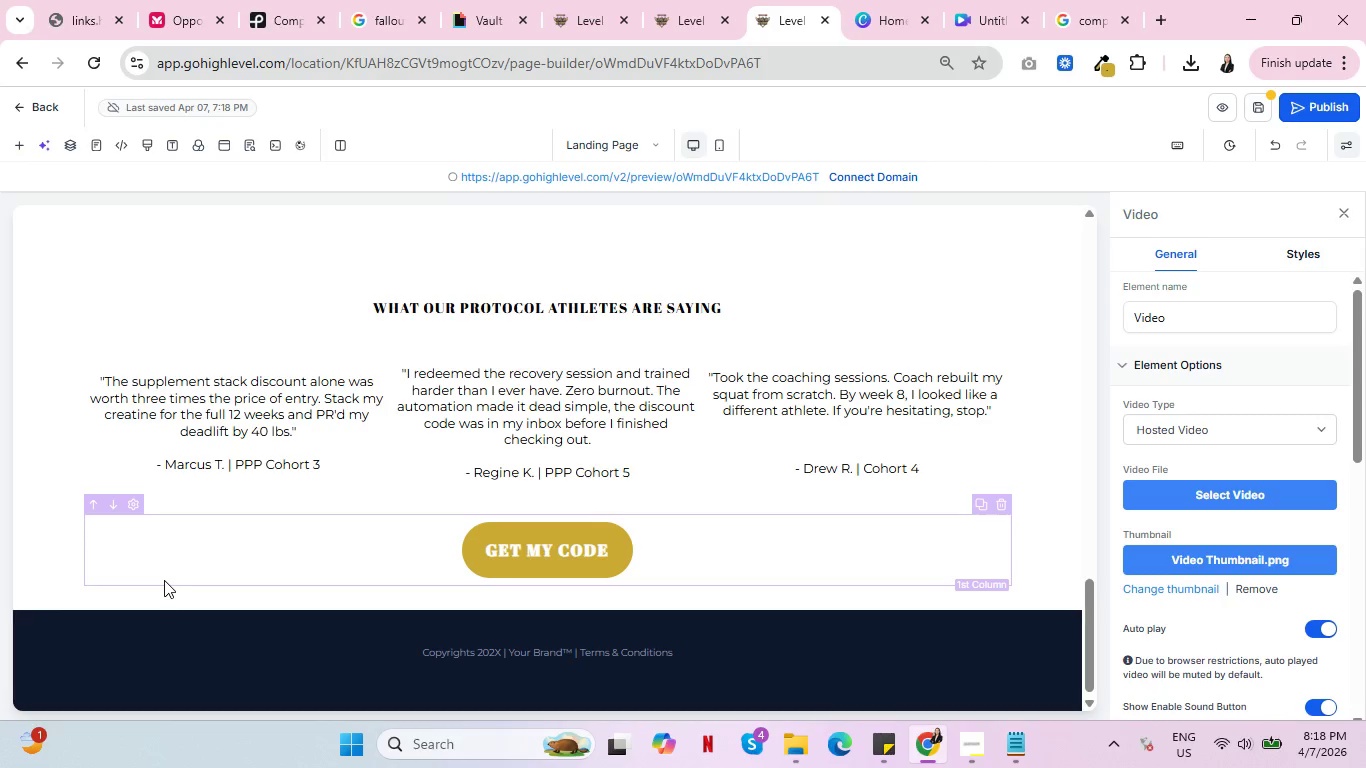 
key(Control+ControlLeft)
 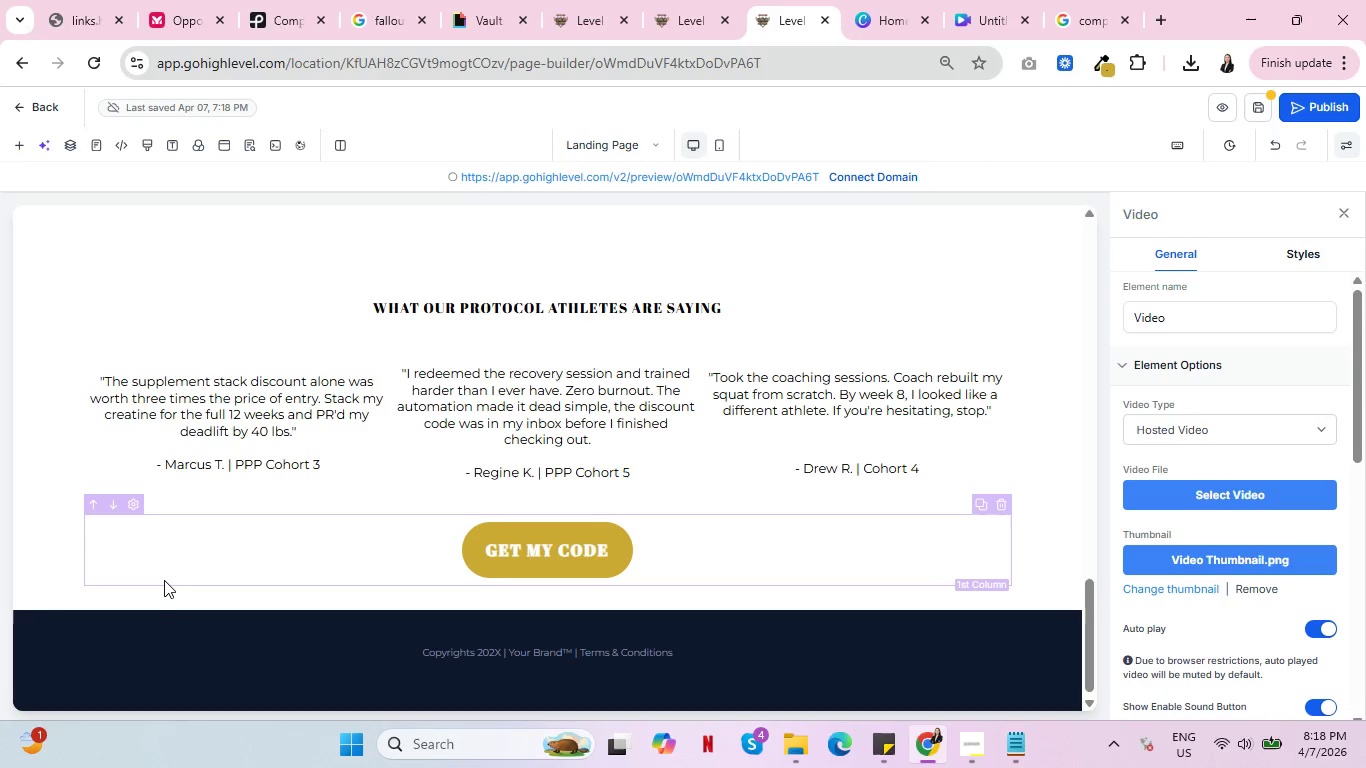 
key(Control+ControlLeft)
 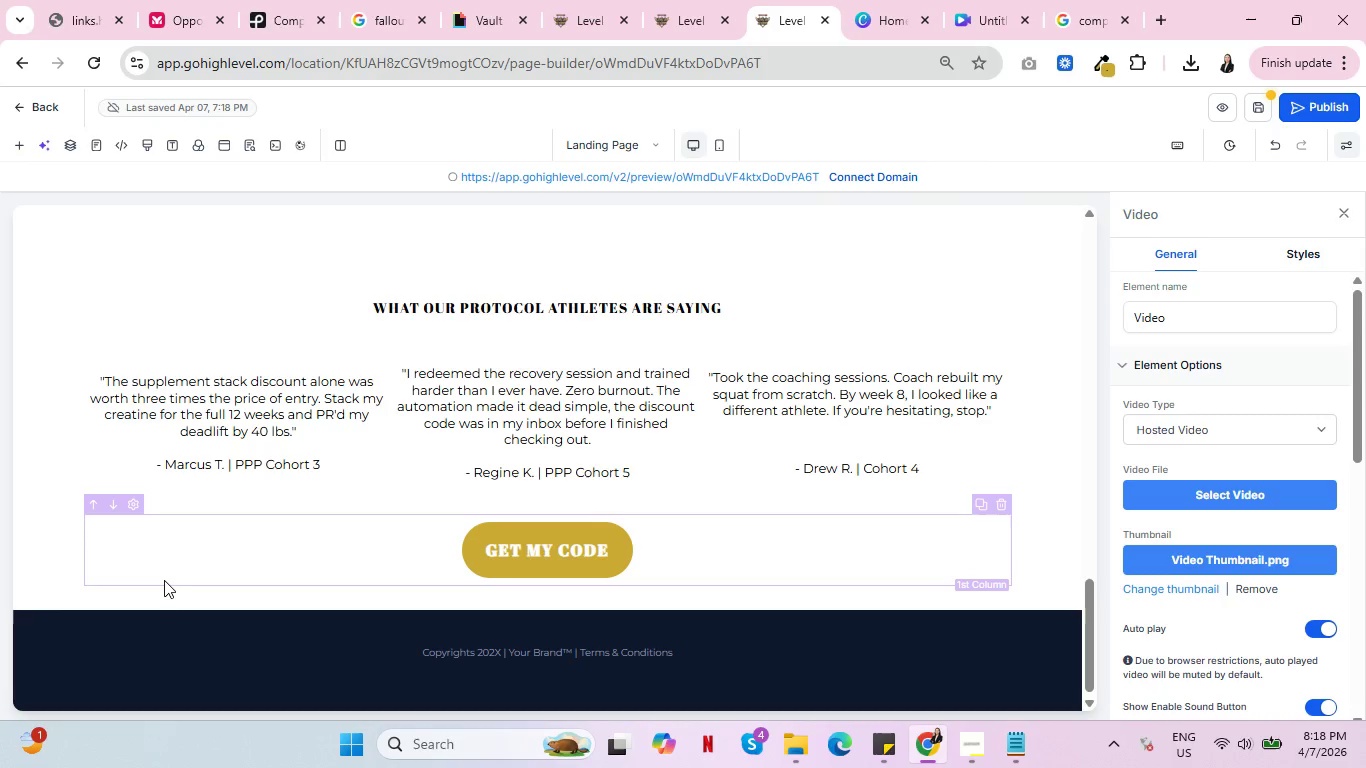 
key(Control+ControlLeft)
 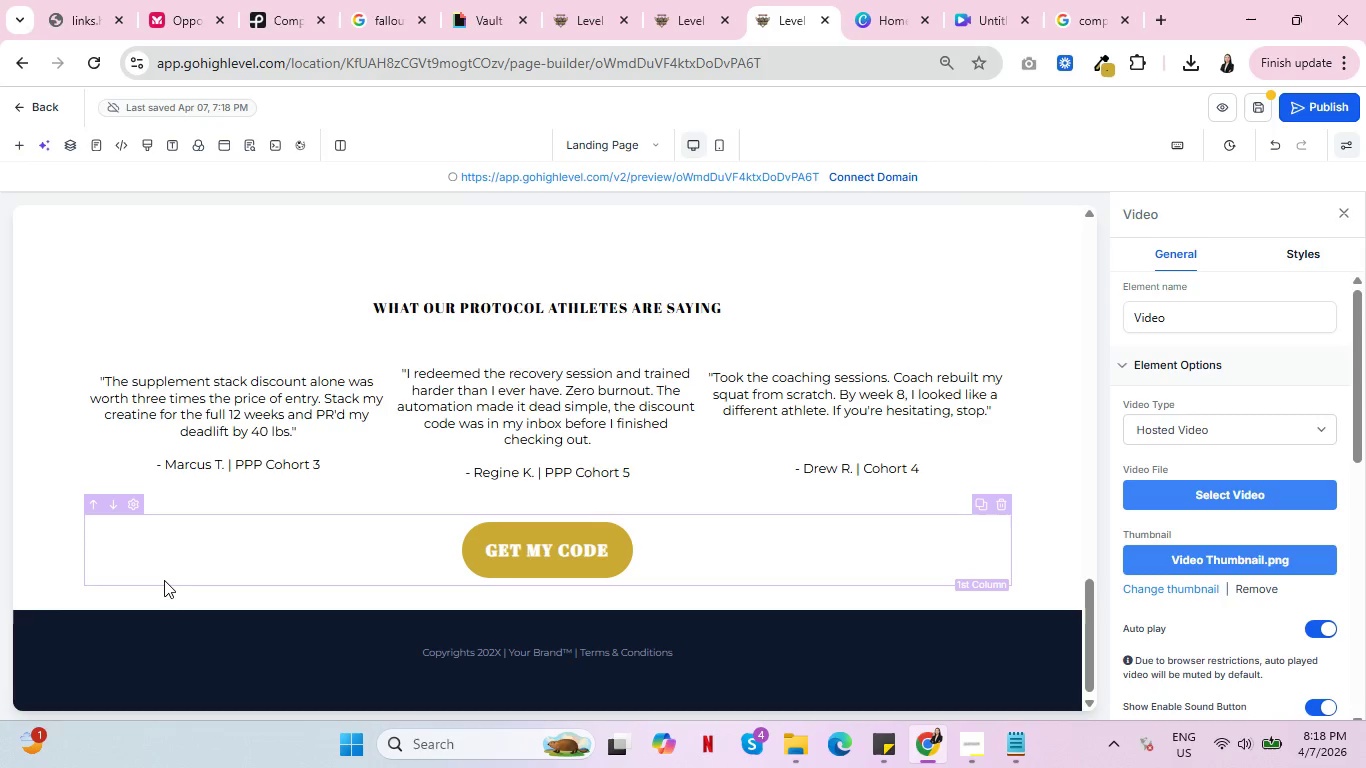 
key(Control+ControlLeft)
 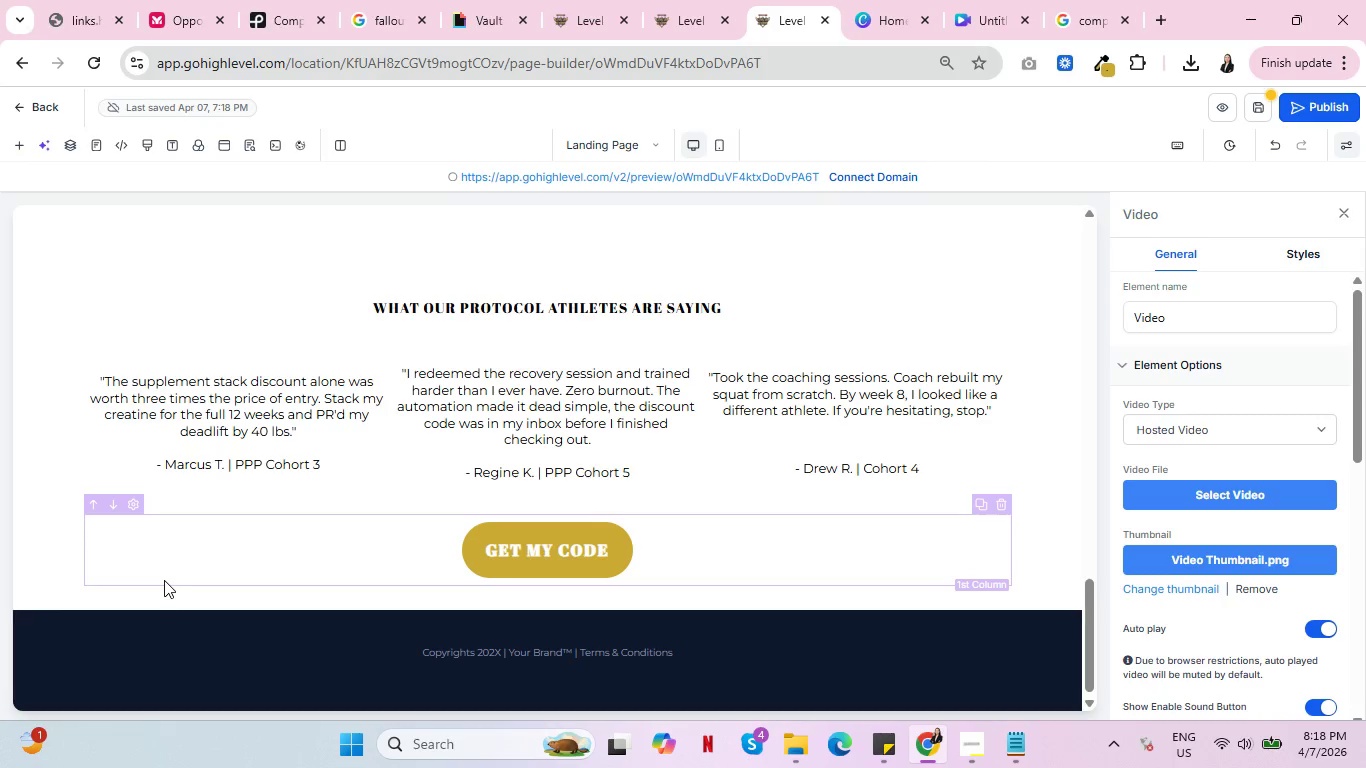 
key(Control+ControlLeft)
 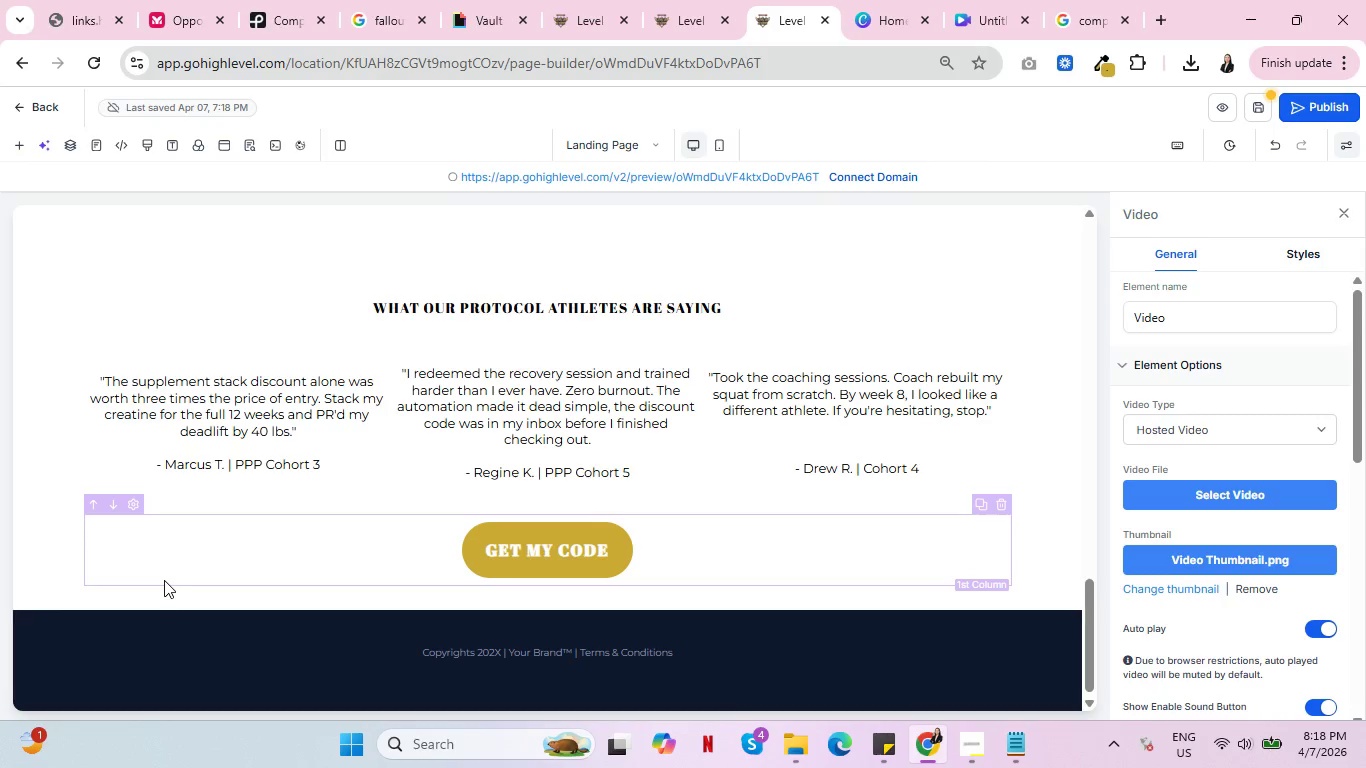 
key(Control+ControlLeft)
 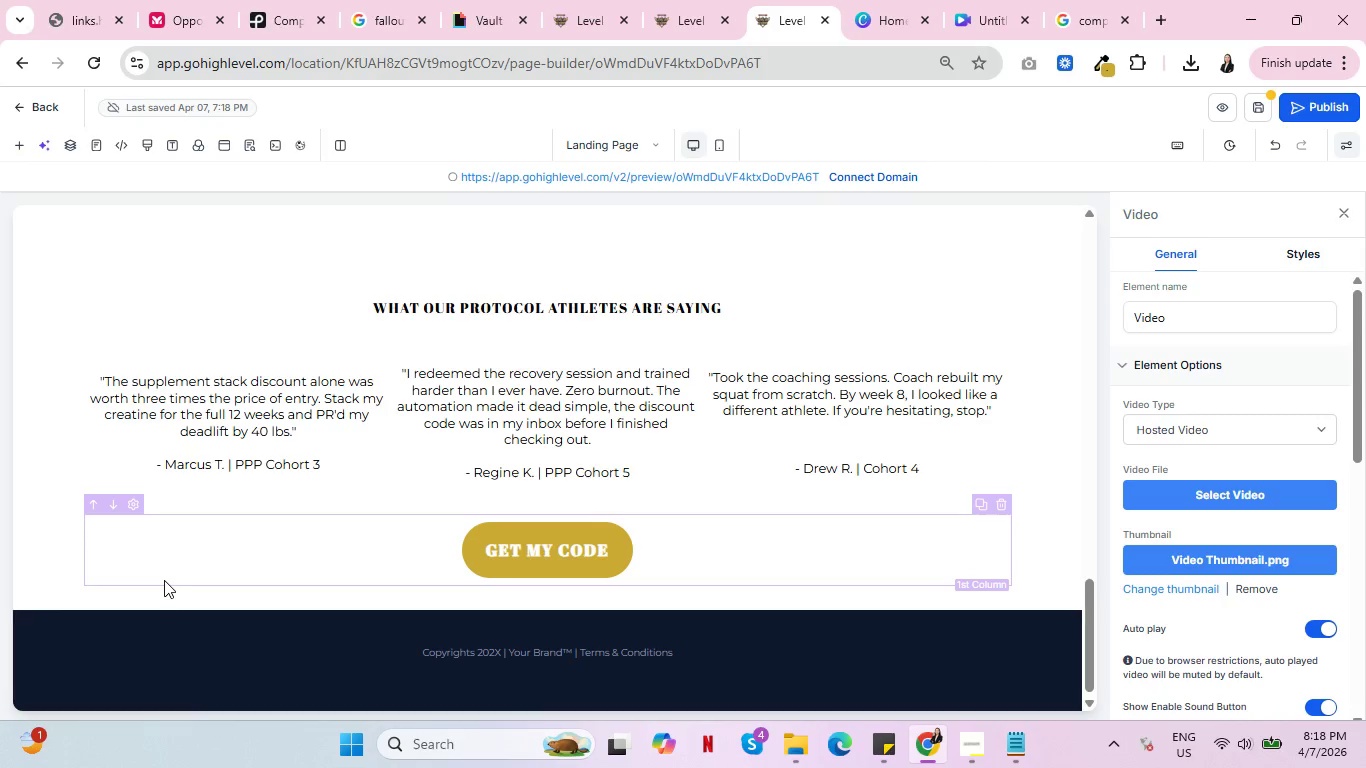 
key(Control+ControlLeft)
 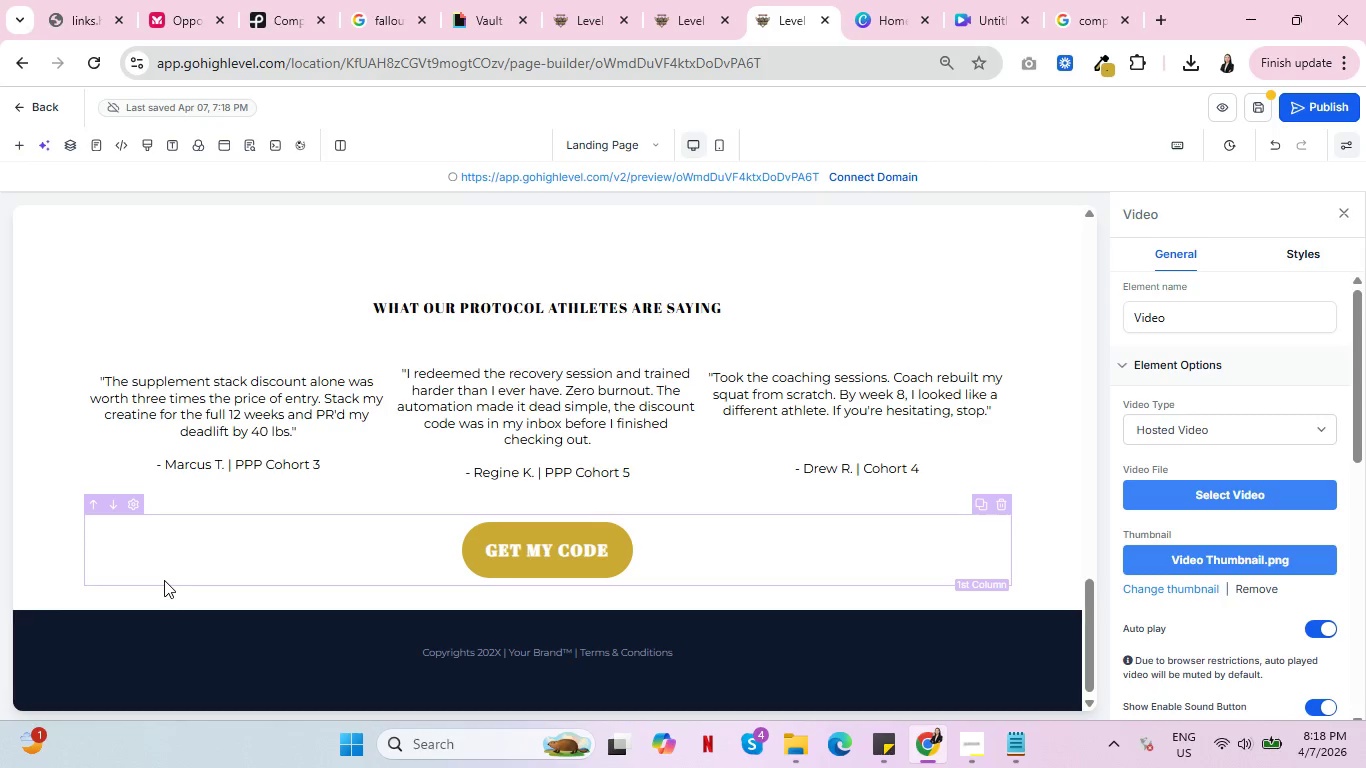 
key(Control+ControlLeft)
 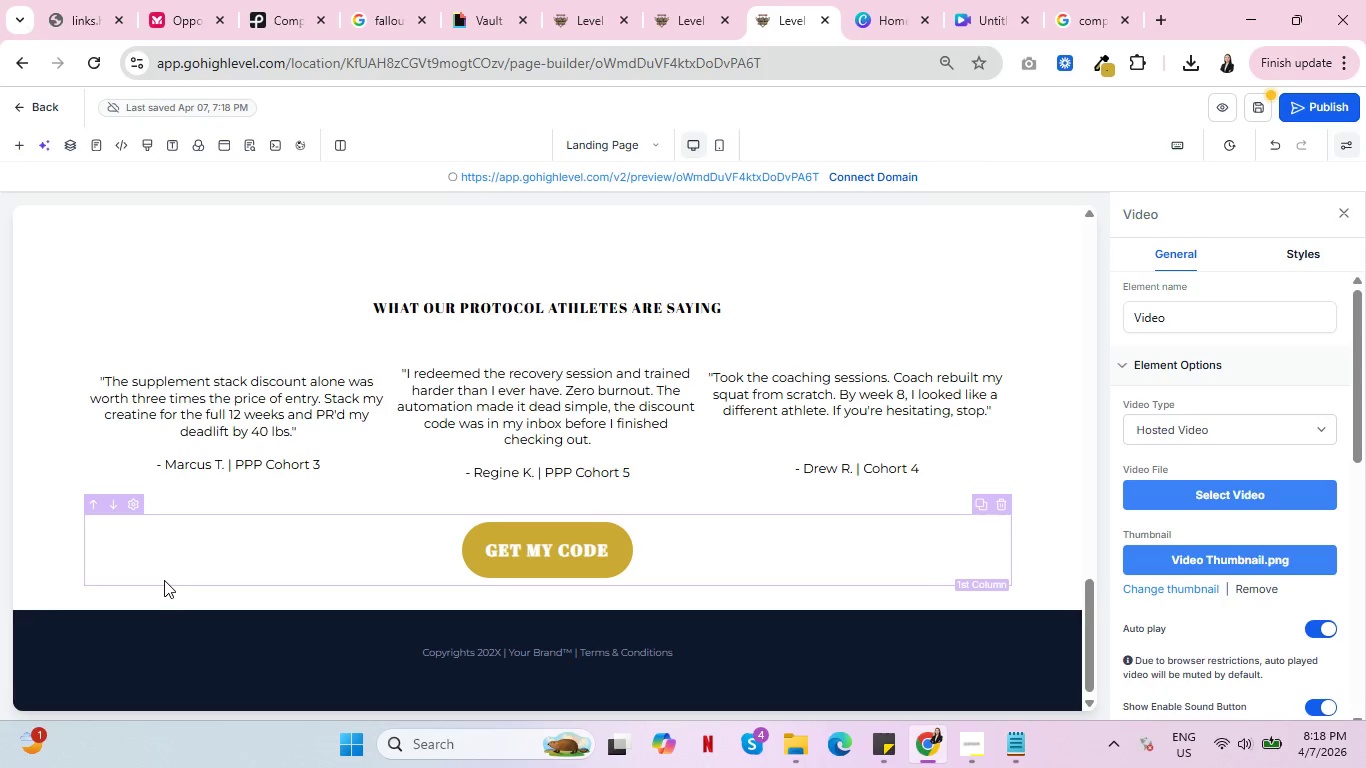 
key(Control+ControlLeft)
 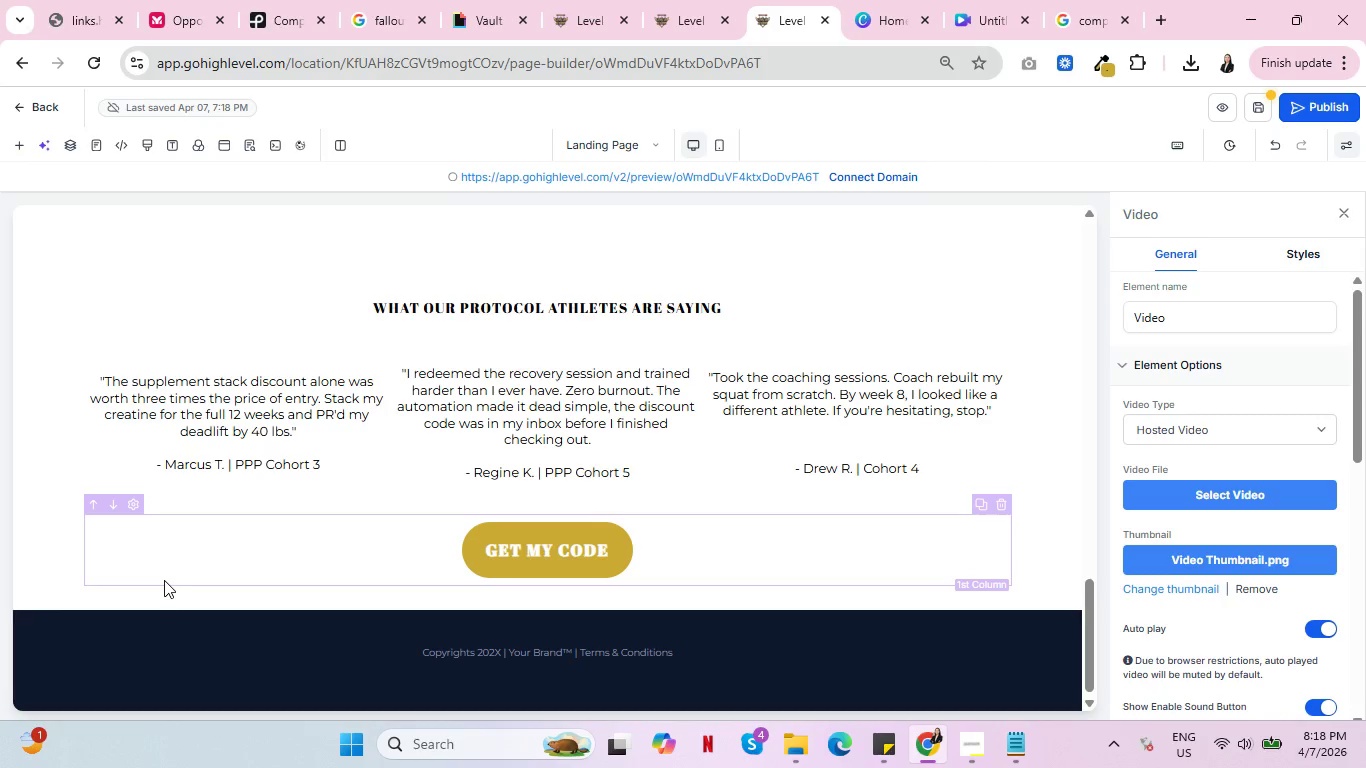 
wait(6.7)
 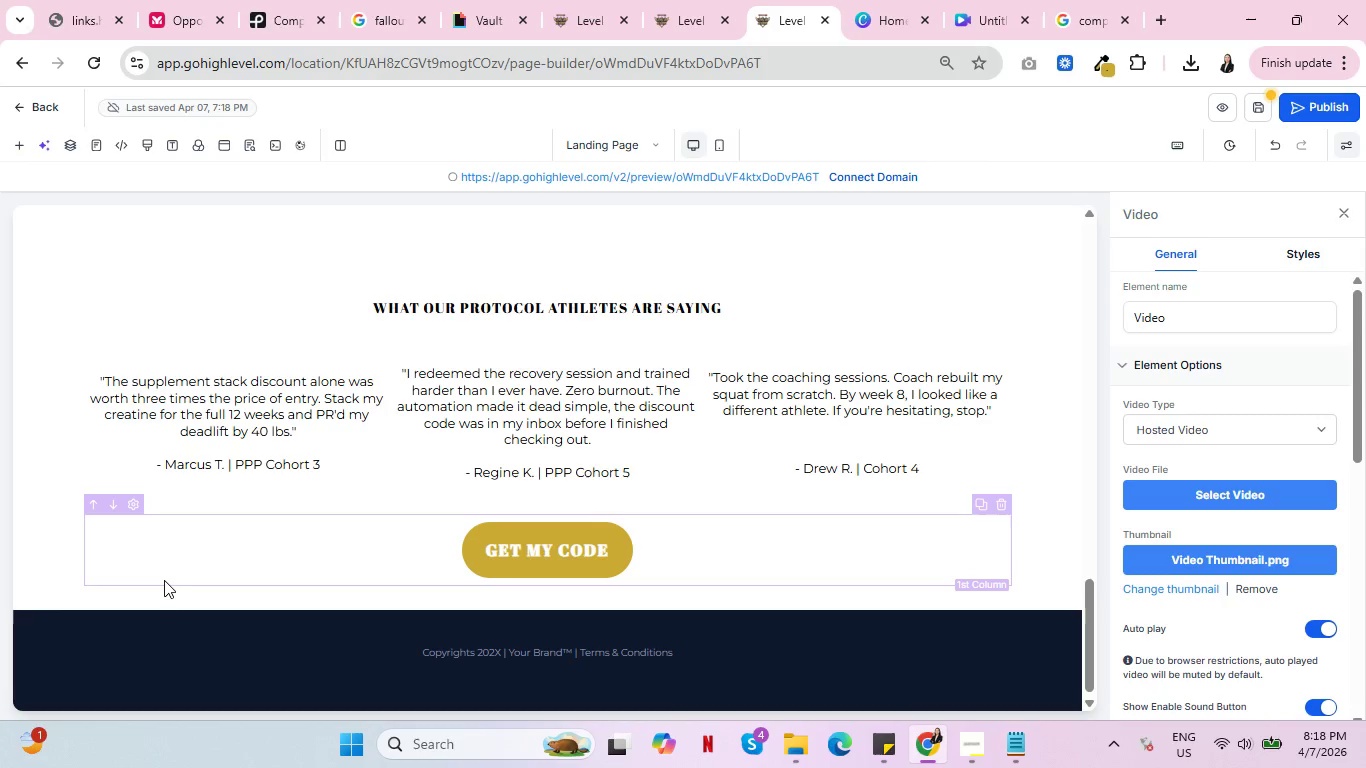 
scroll: coordinate [665, 467], scroll_direction: down, amount: 4.0
 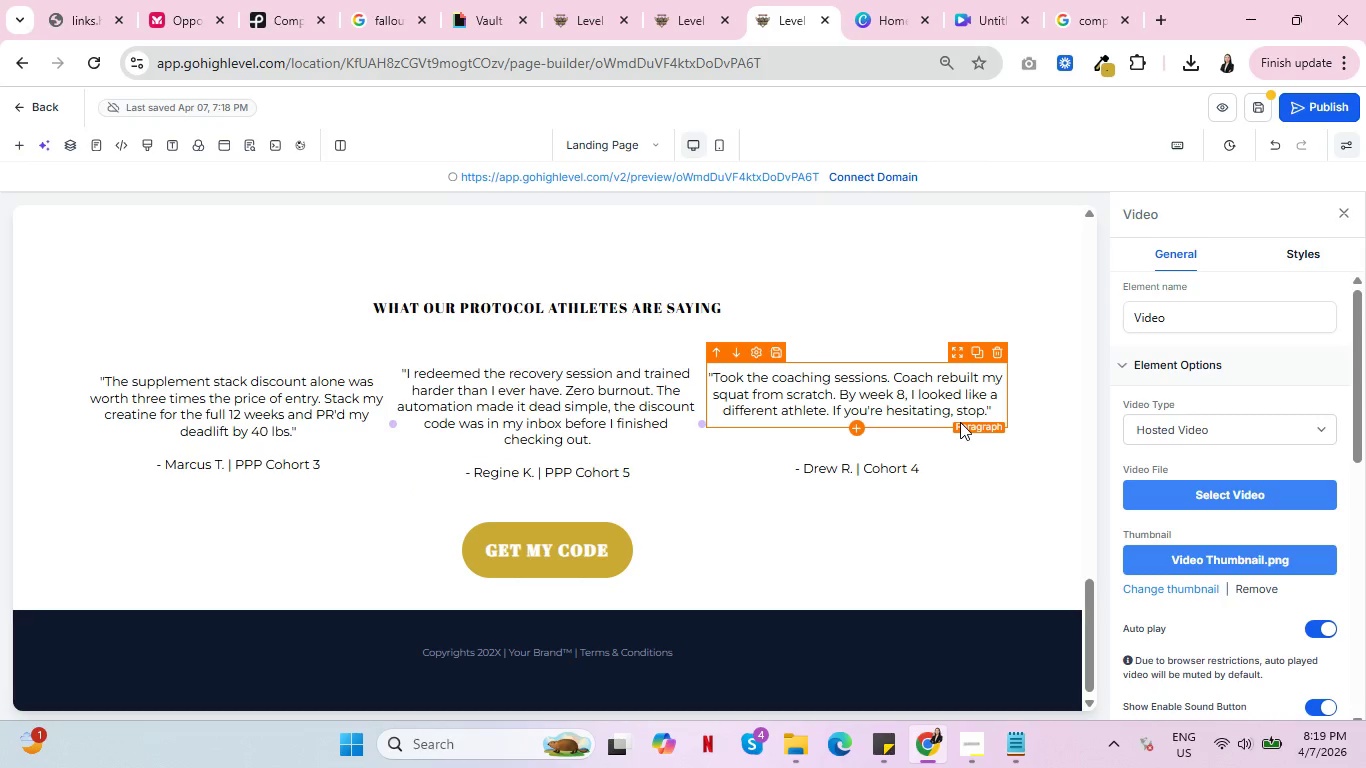 
wait(12.59)
 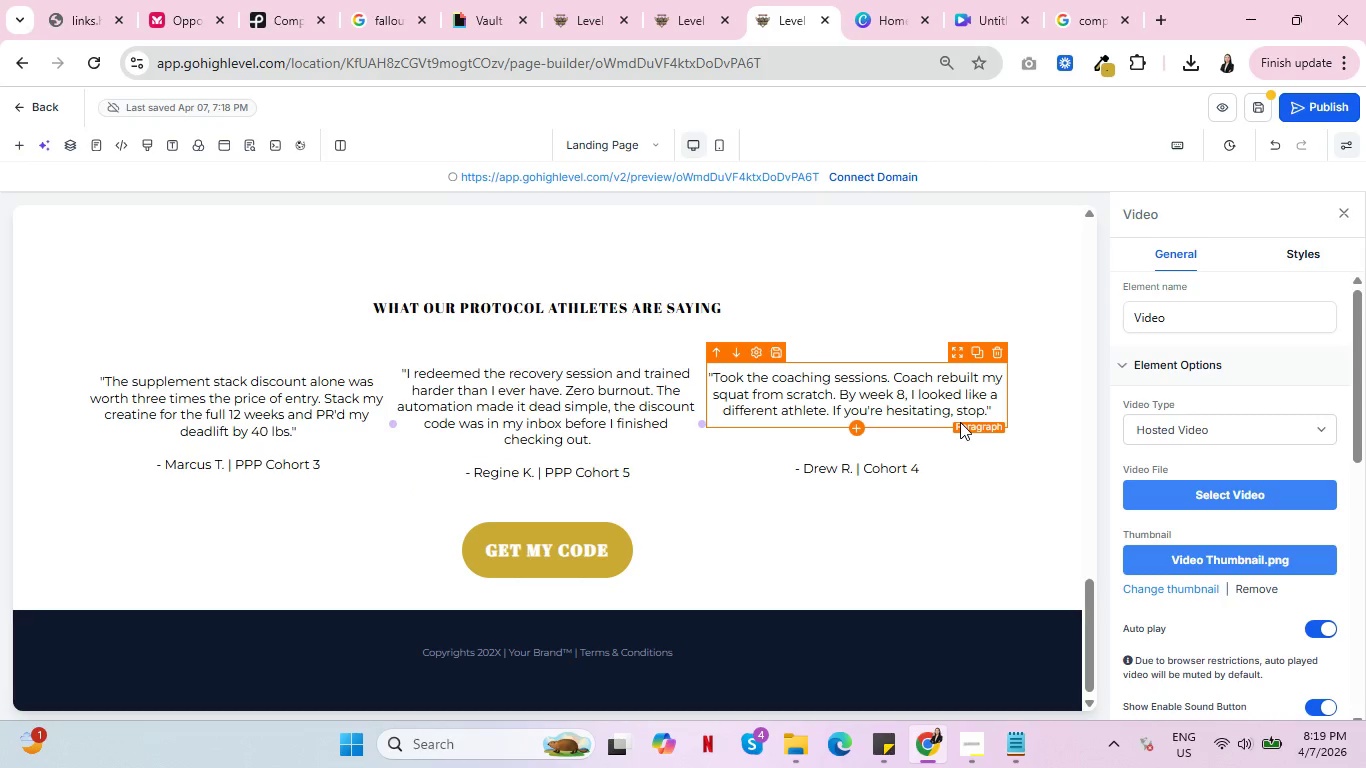 
key(Control+ControlLeft)
 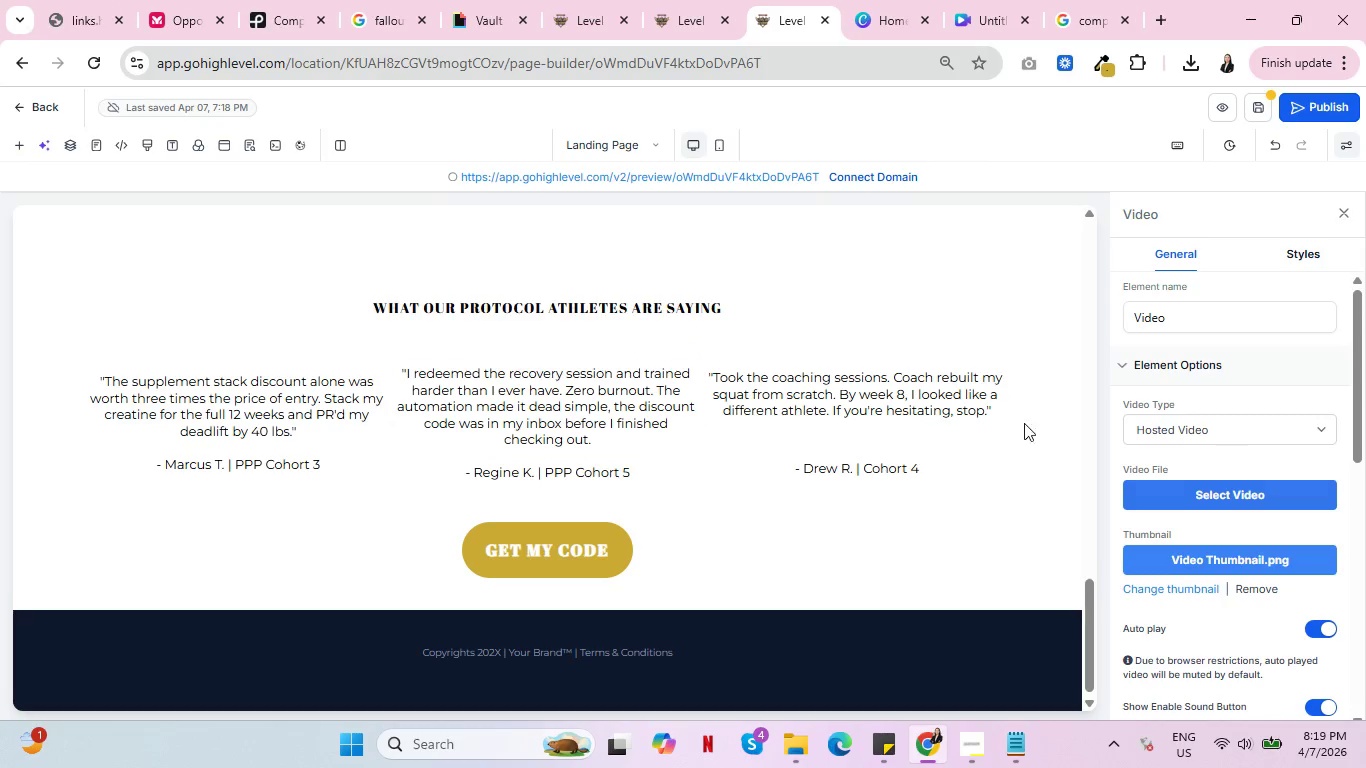 
scroll: coordinate [793, 464], scroll_direction: up, amount: 22.0
 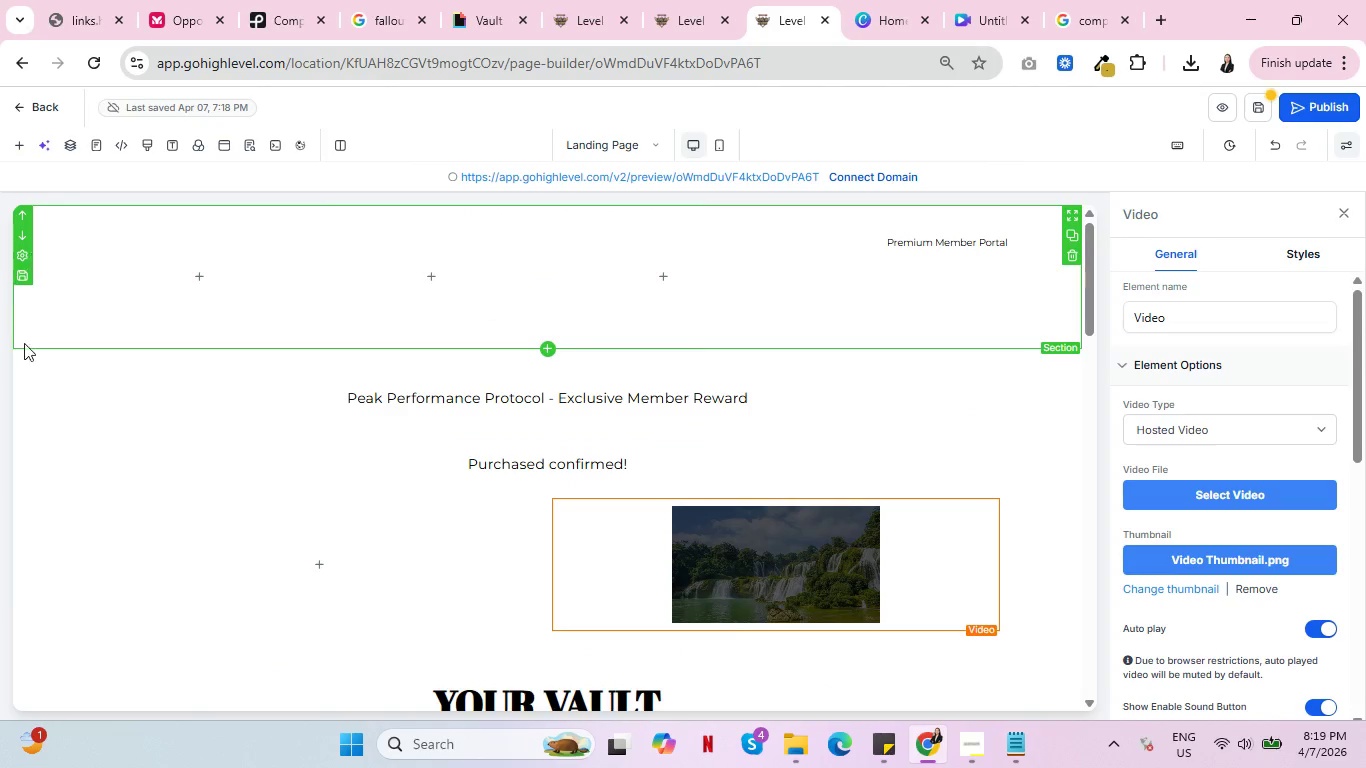 
wait(8.06)
 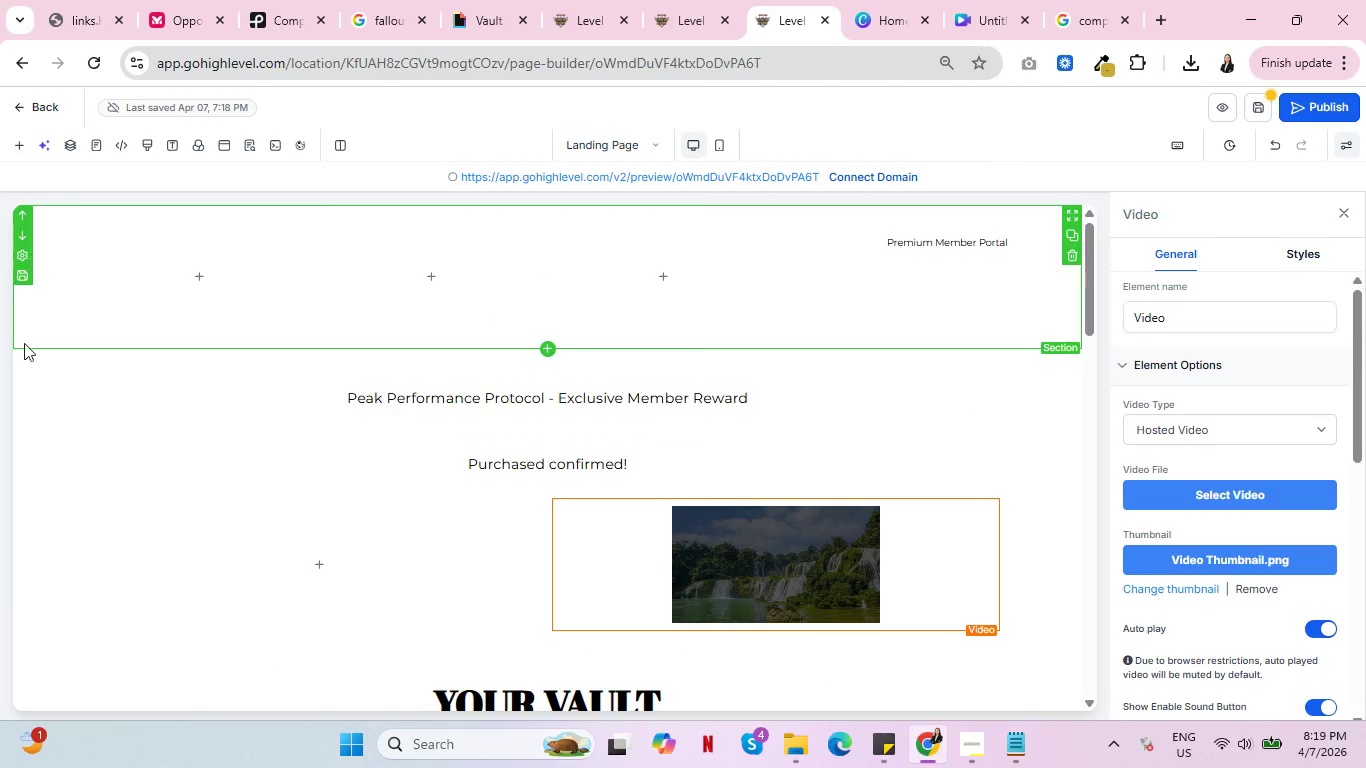 
left_click([68, 227])
 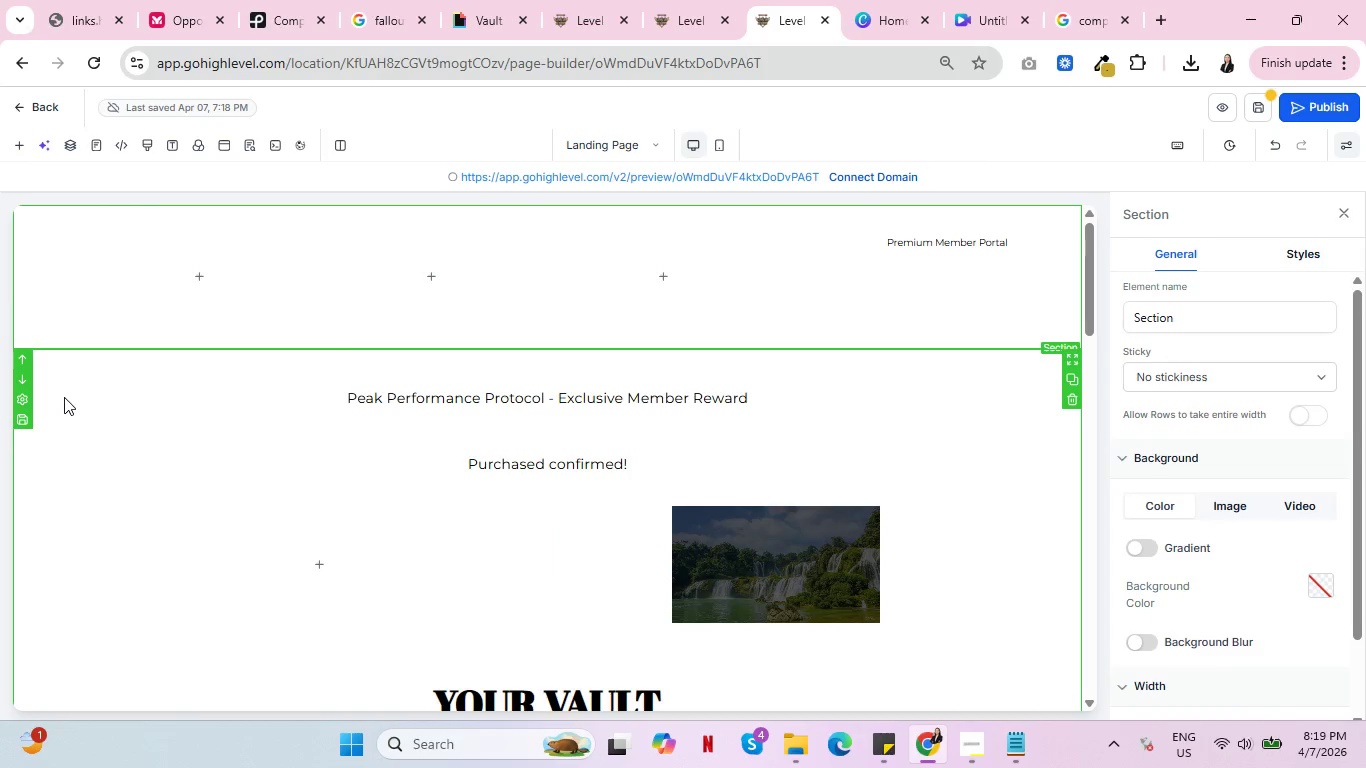 
scroll: coordinate [67, 397], scroll_direction: down, amount: 2.0
 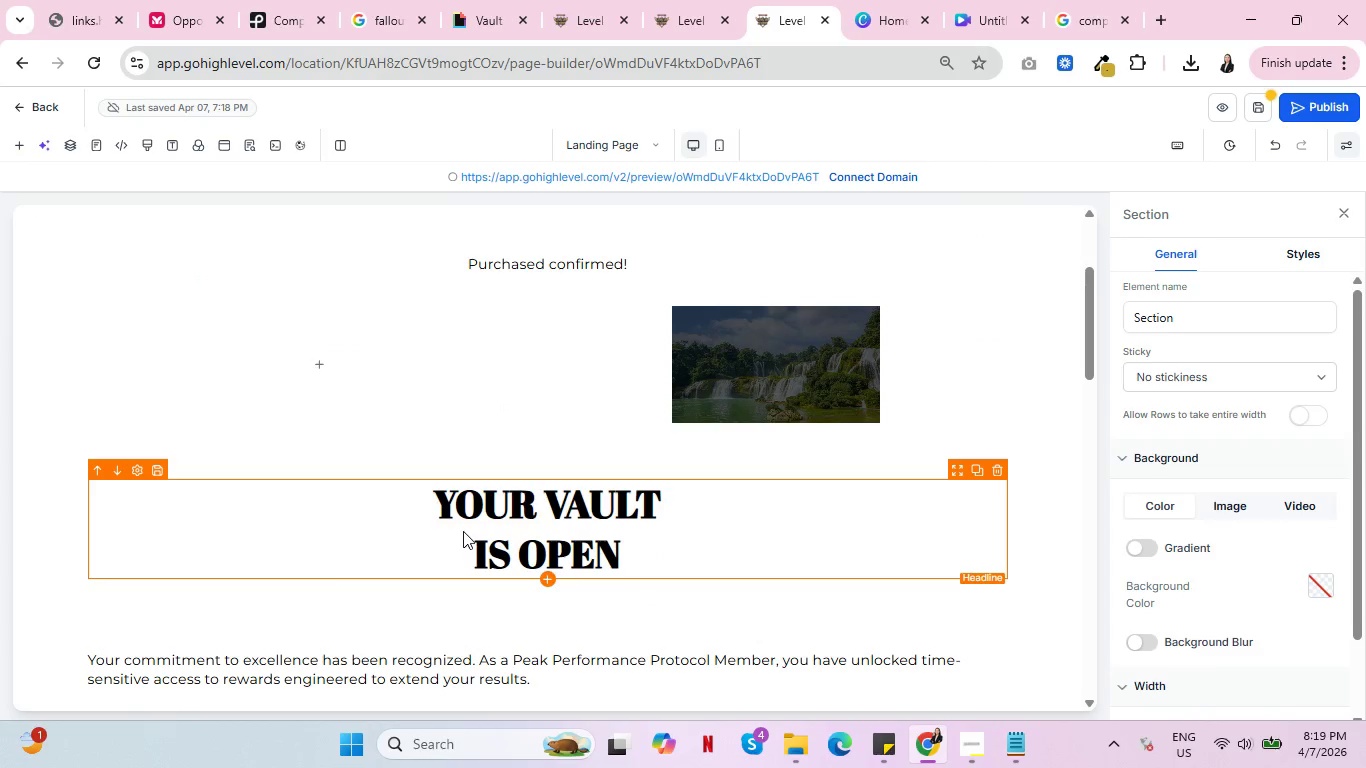 
left_click([463, 531])
 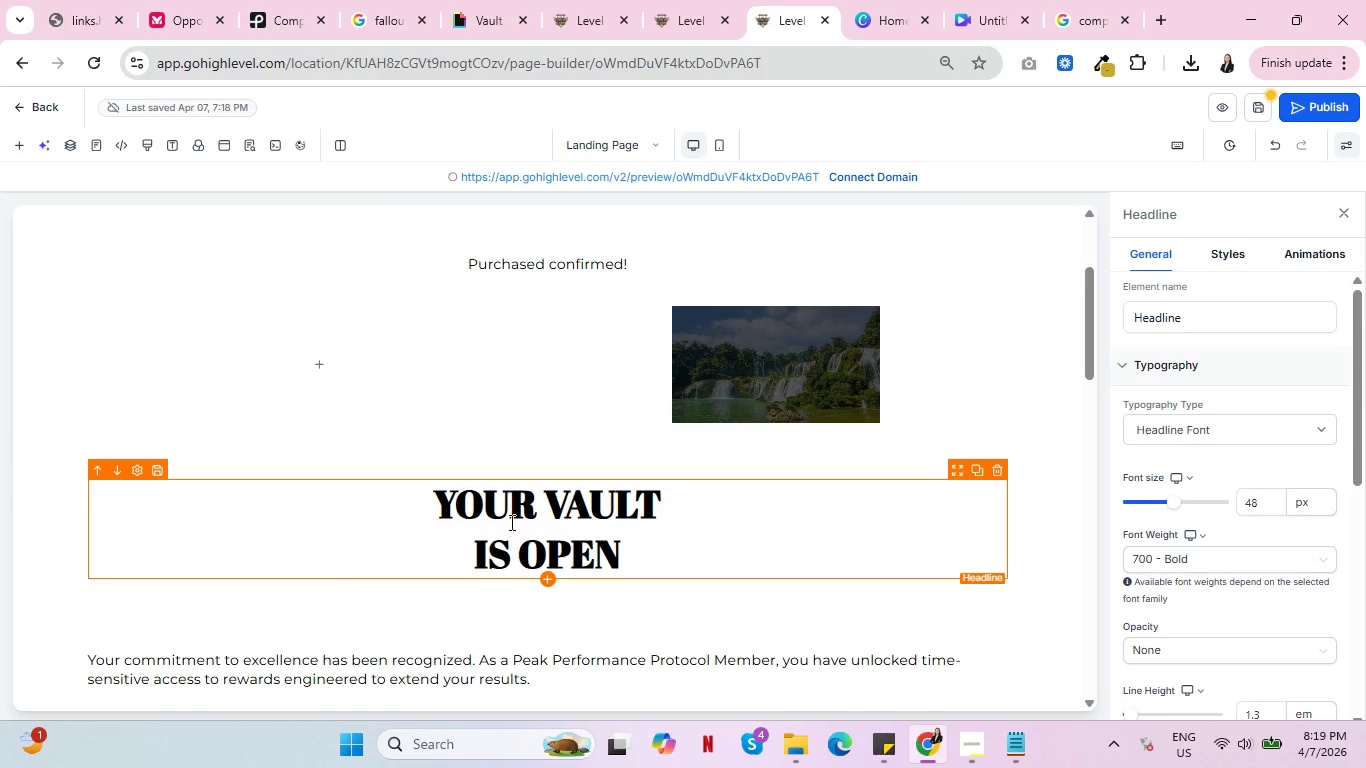 
double_click([501, 501])
 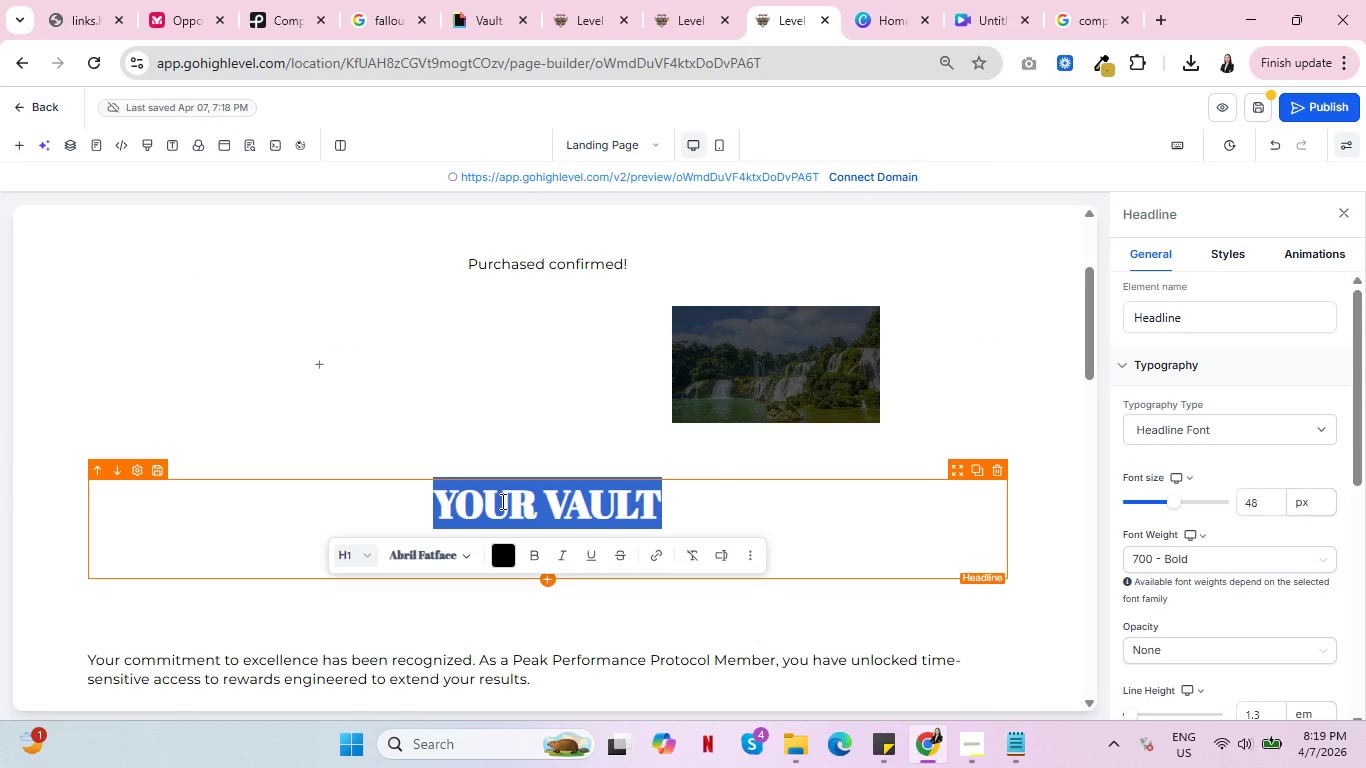 
triple_click([501, 501])
 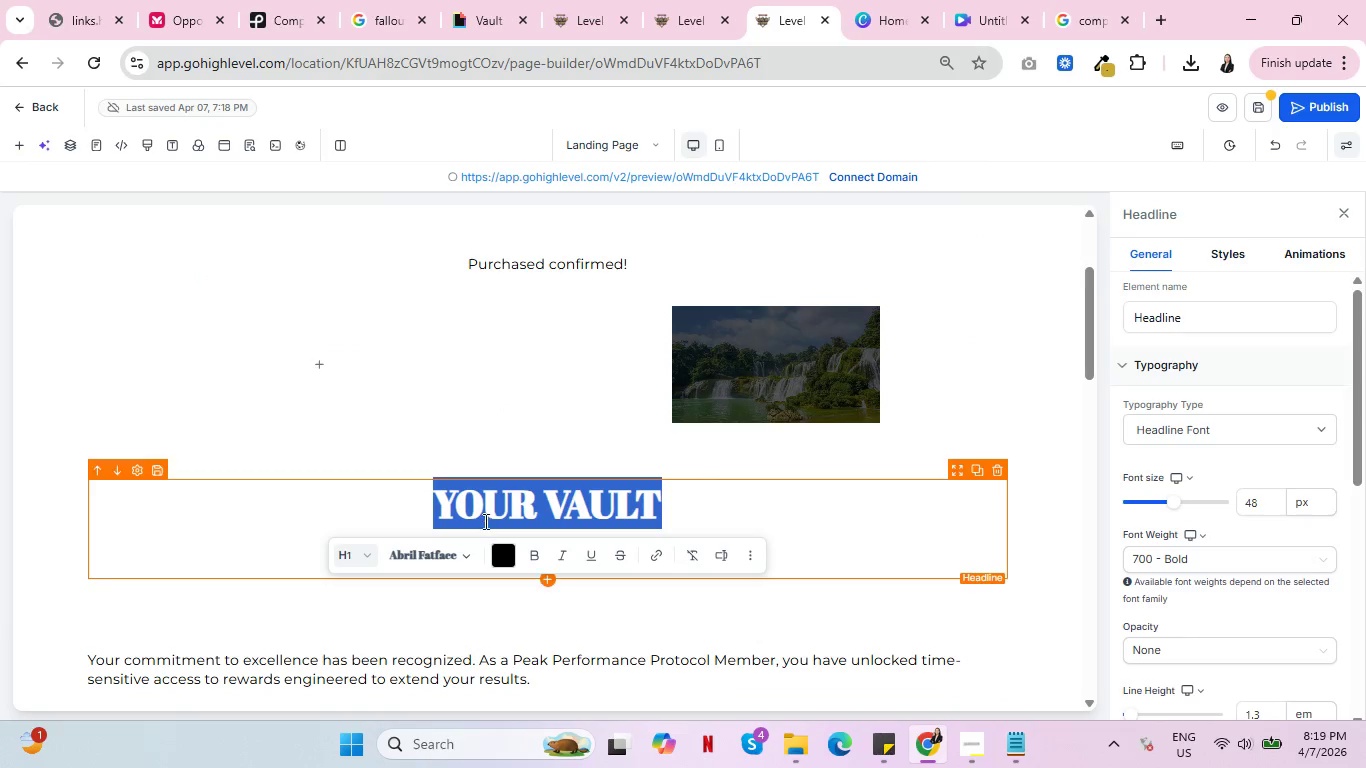 
left_click([483, 517])
 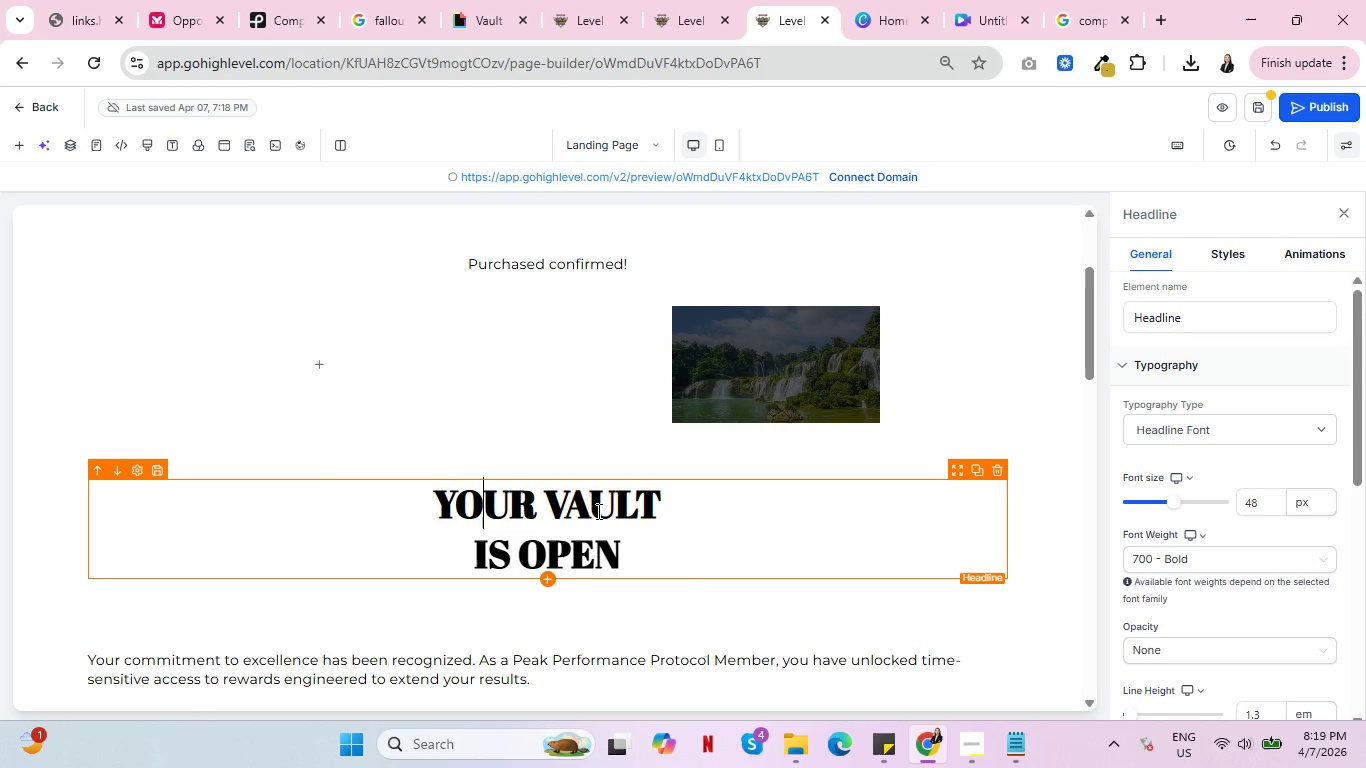 
double_click([597, 511])
 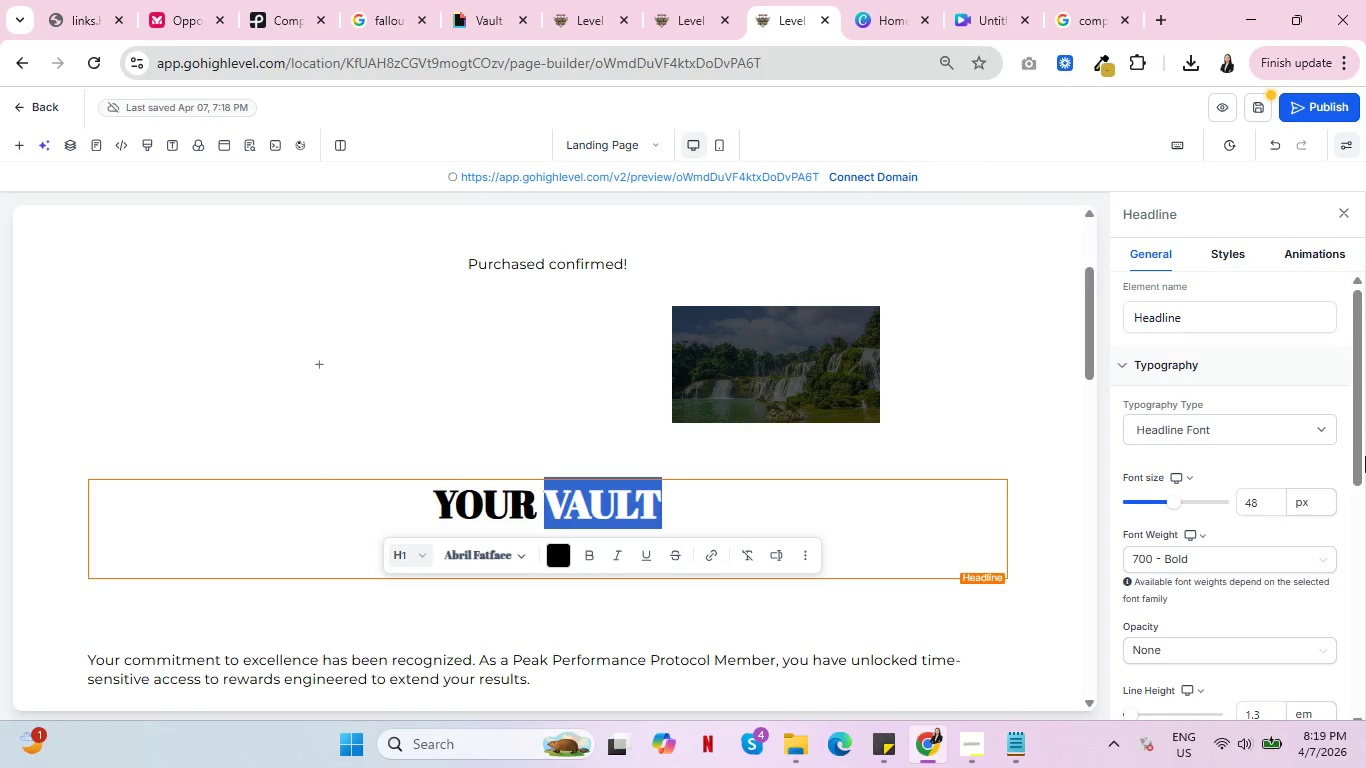 
scroll: coordinate [1337, 461], scroll_direction: down, amount: 5.0
 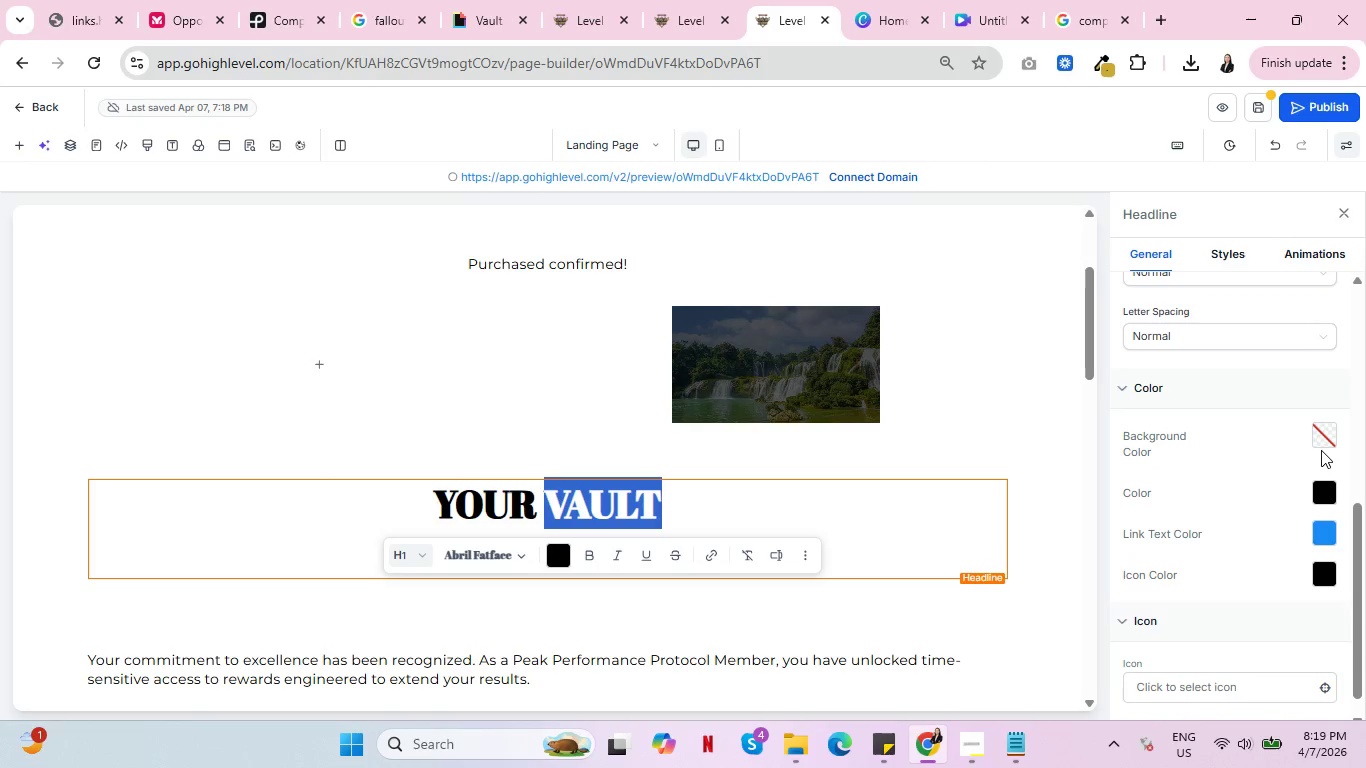 
left_click([1328, 491])
 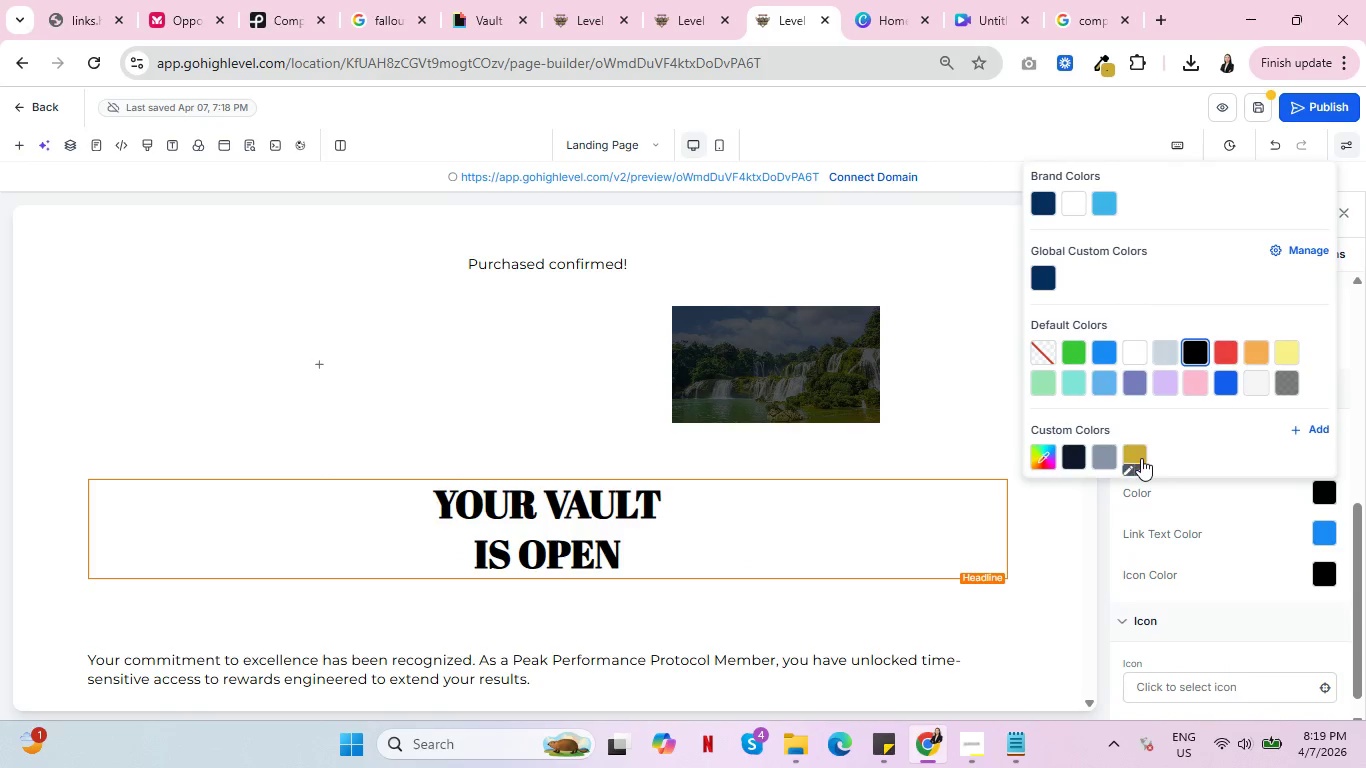 
left_click([1141, 458])
 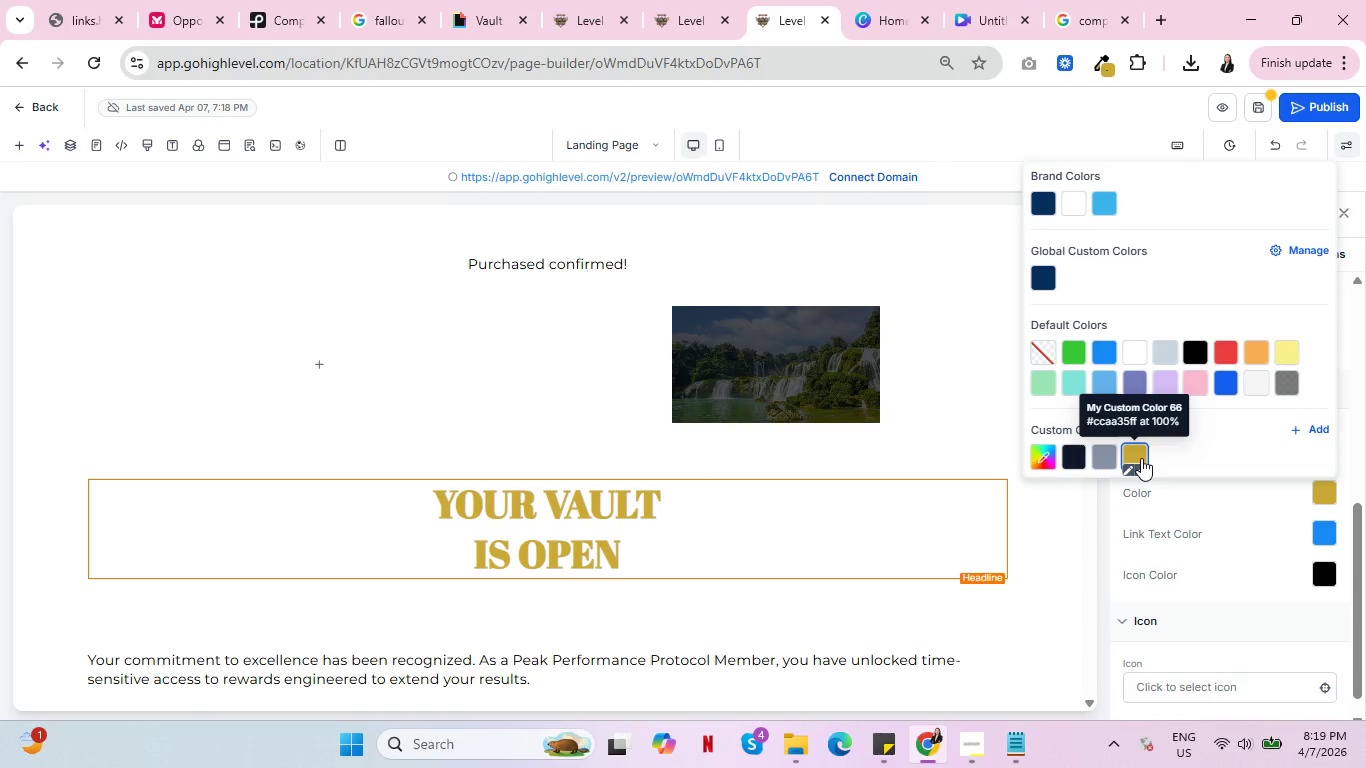 
key(Control+Z)
 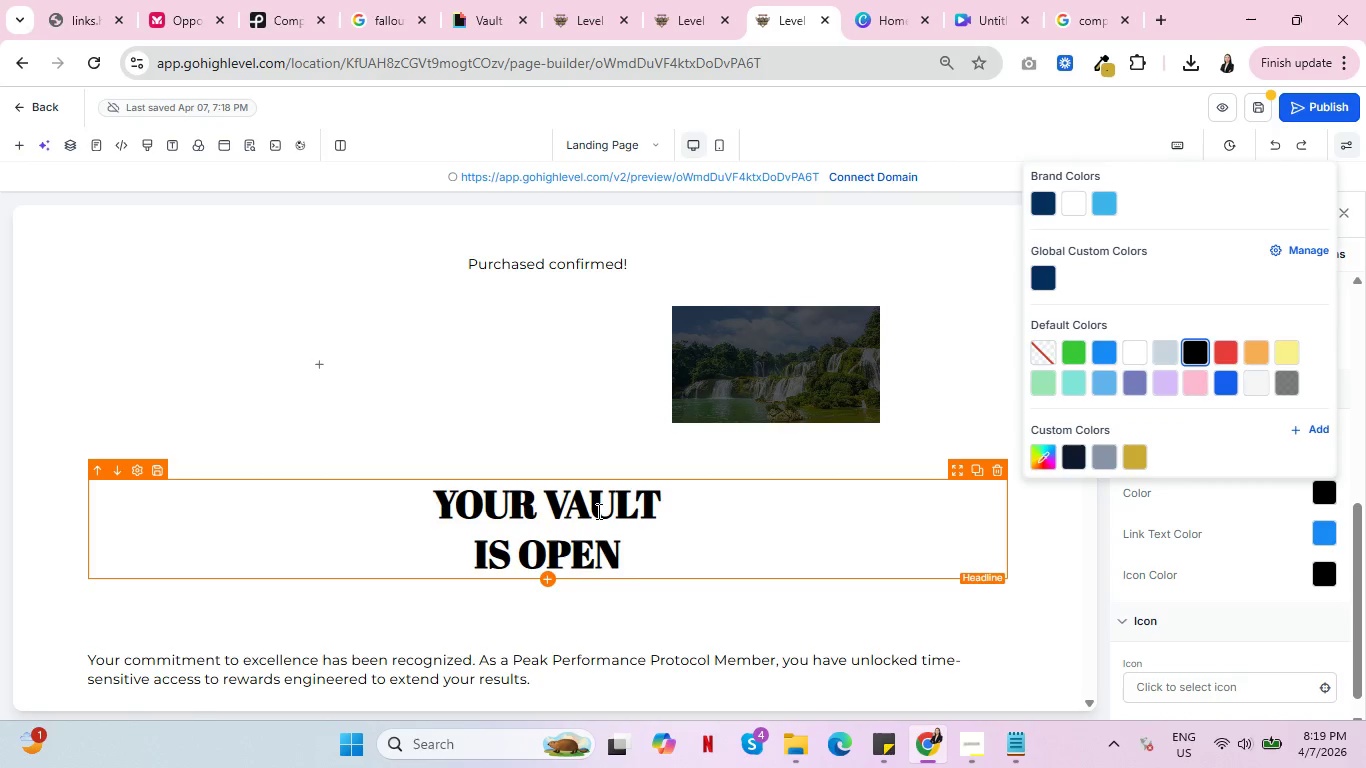 
left_click([597, 511])
 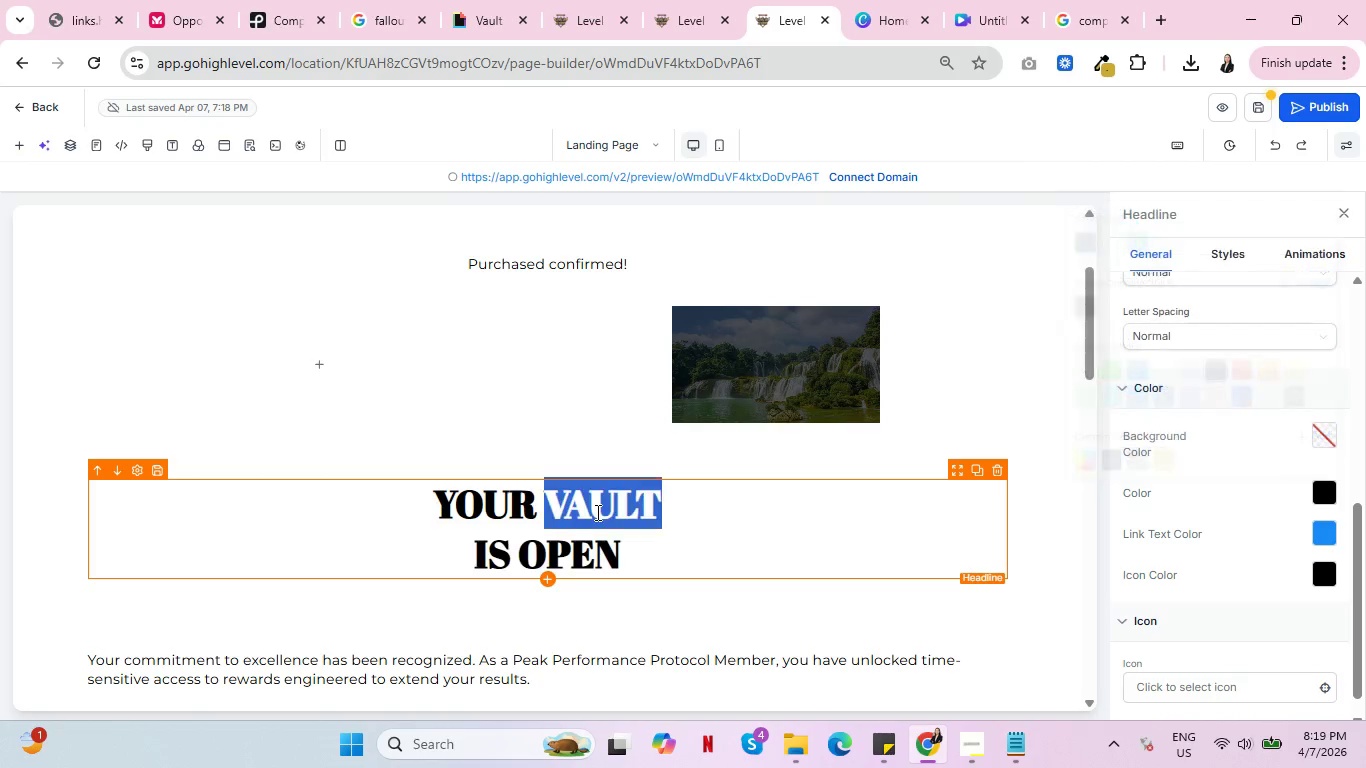 
double_click([596, 512])
 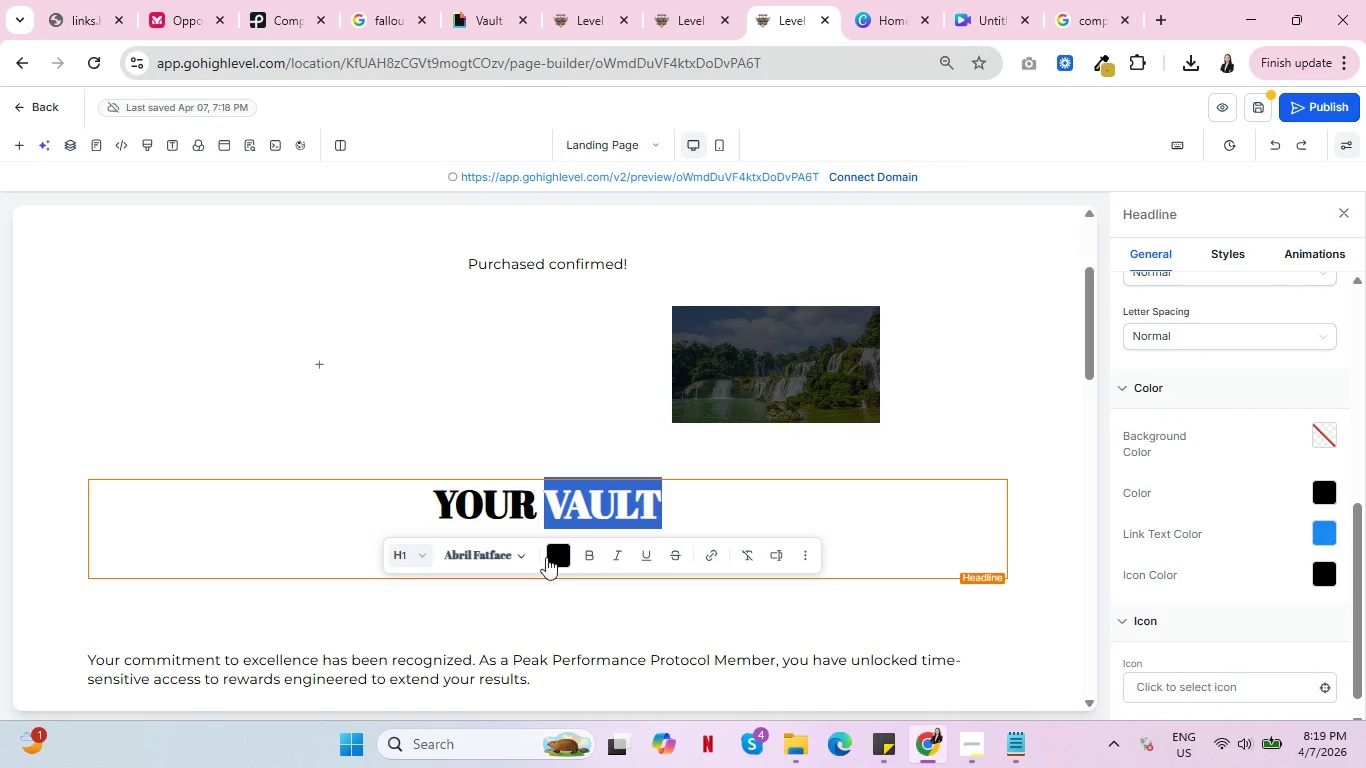 
left_click([558, 556])
 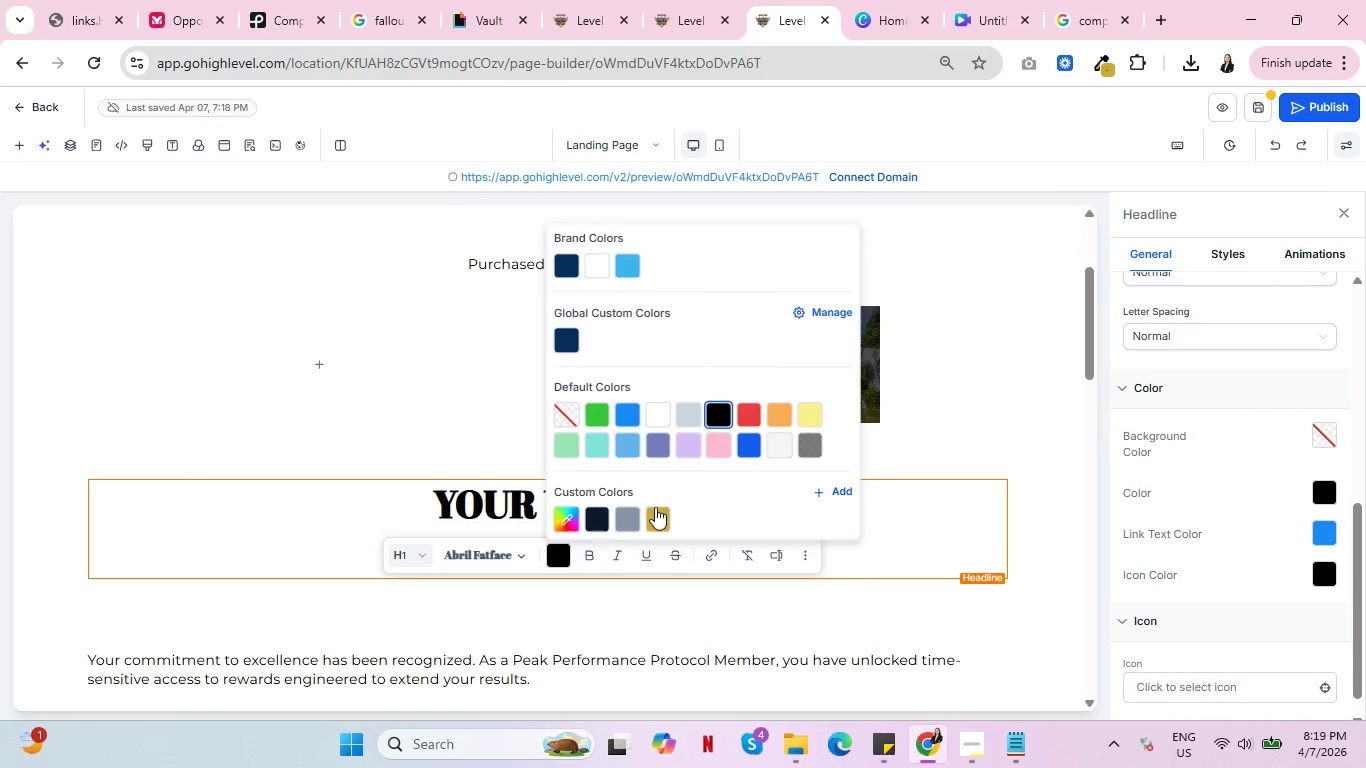 
left_click([659, 513])
 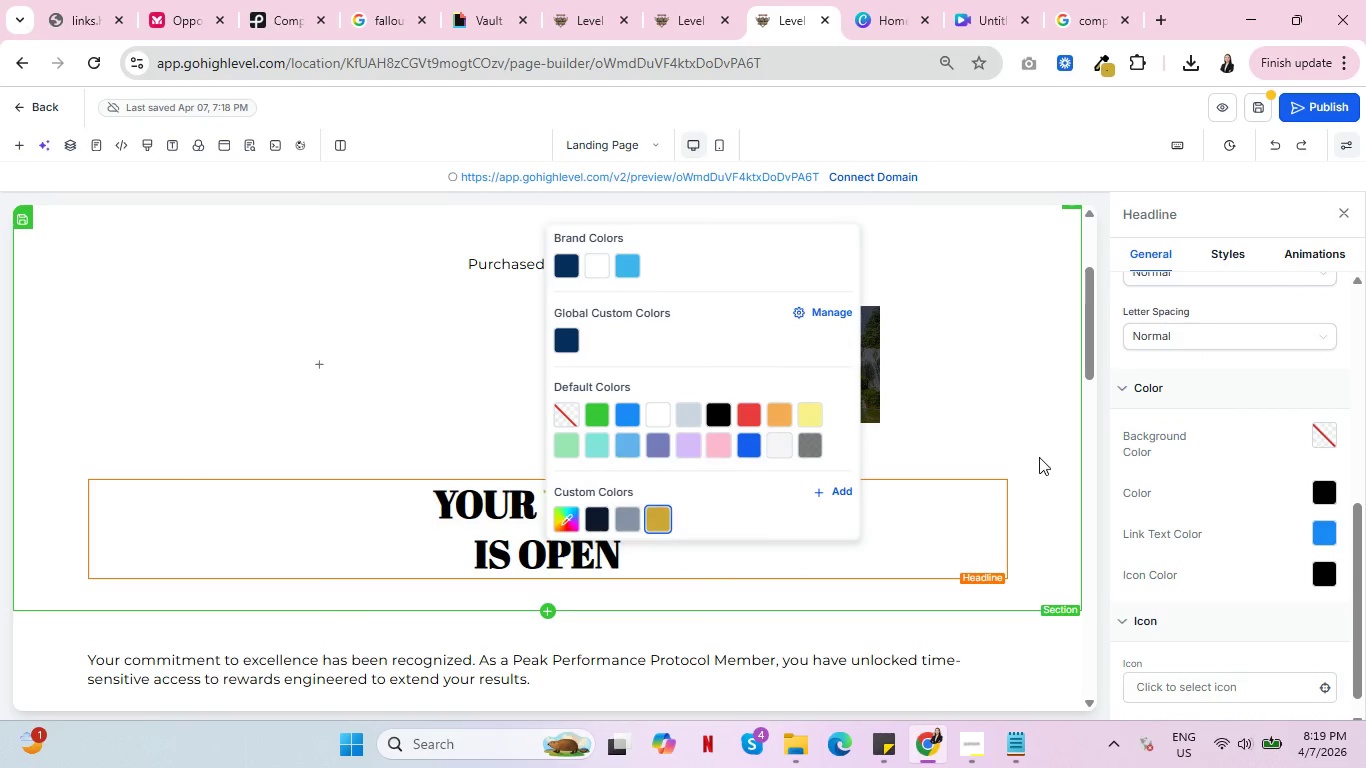 
left_click([1039, 457])
 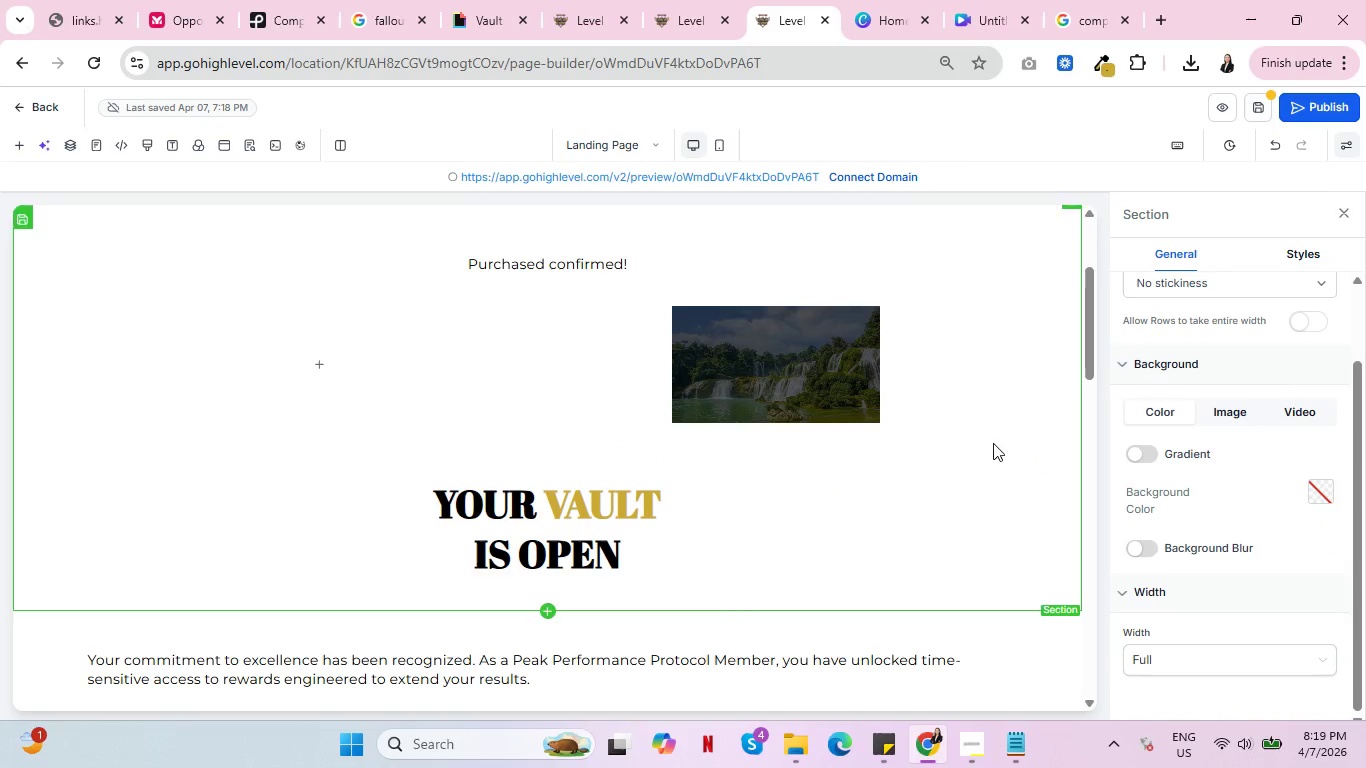 
scroll: coordinate [958, 443], scroll_direction: down, amount: 2.0
 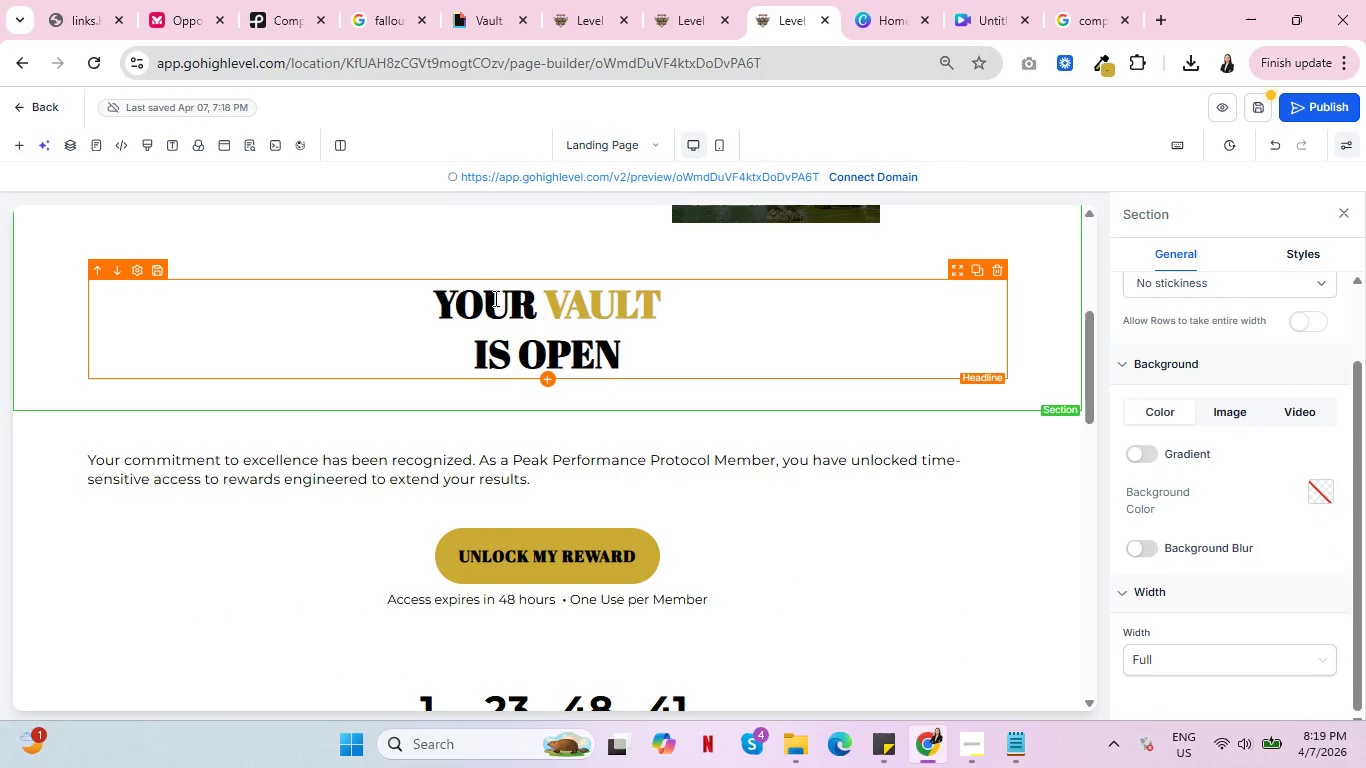 
double_click([494, 298])
 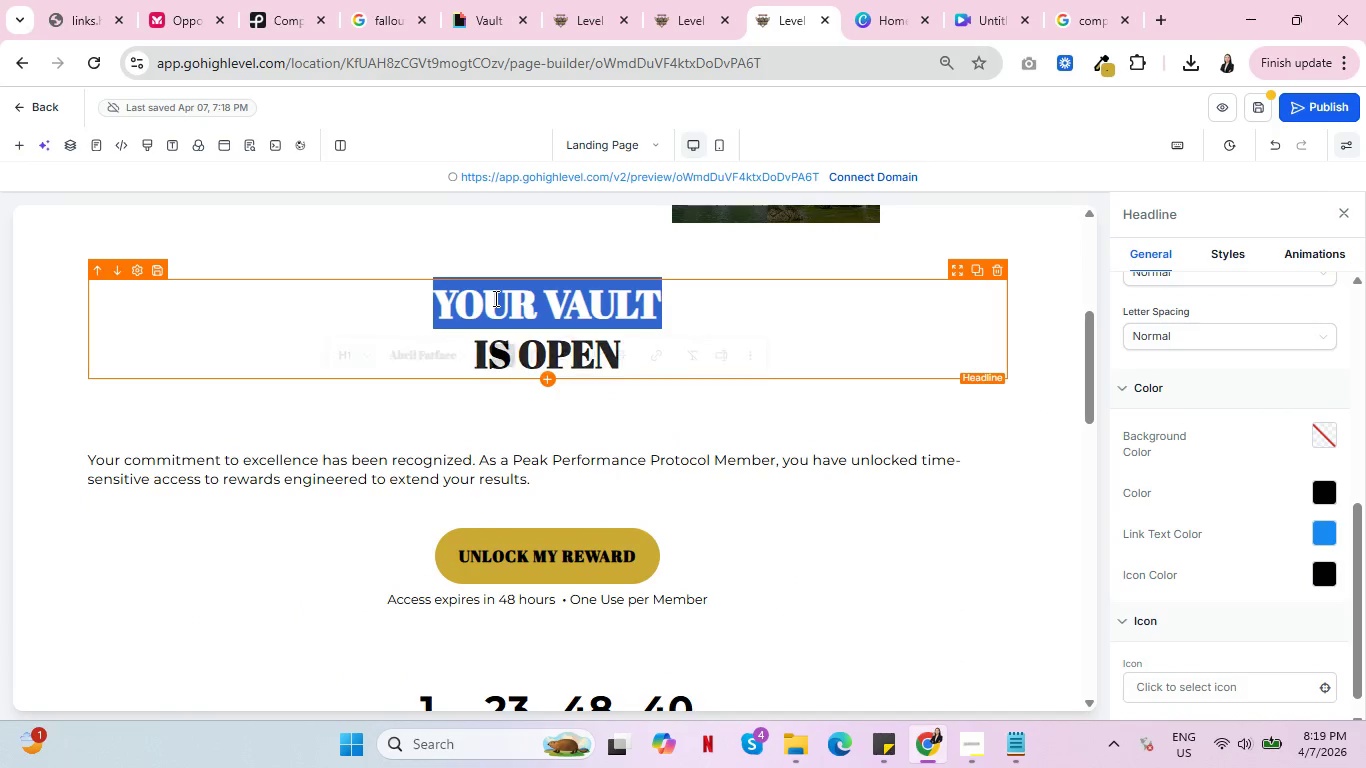 
triple_click([494, 298])
 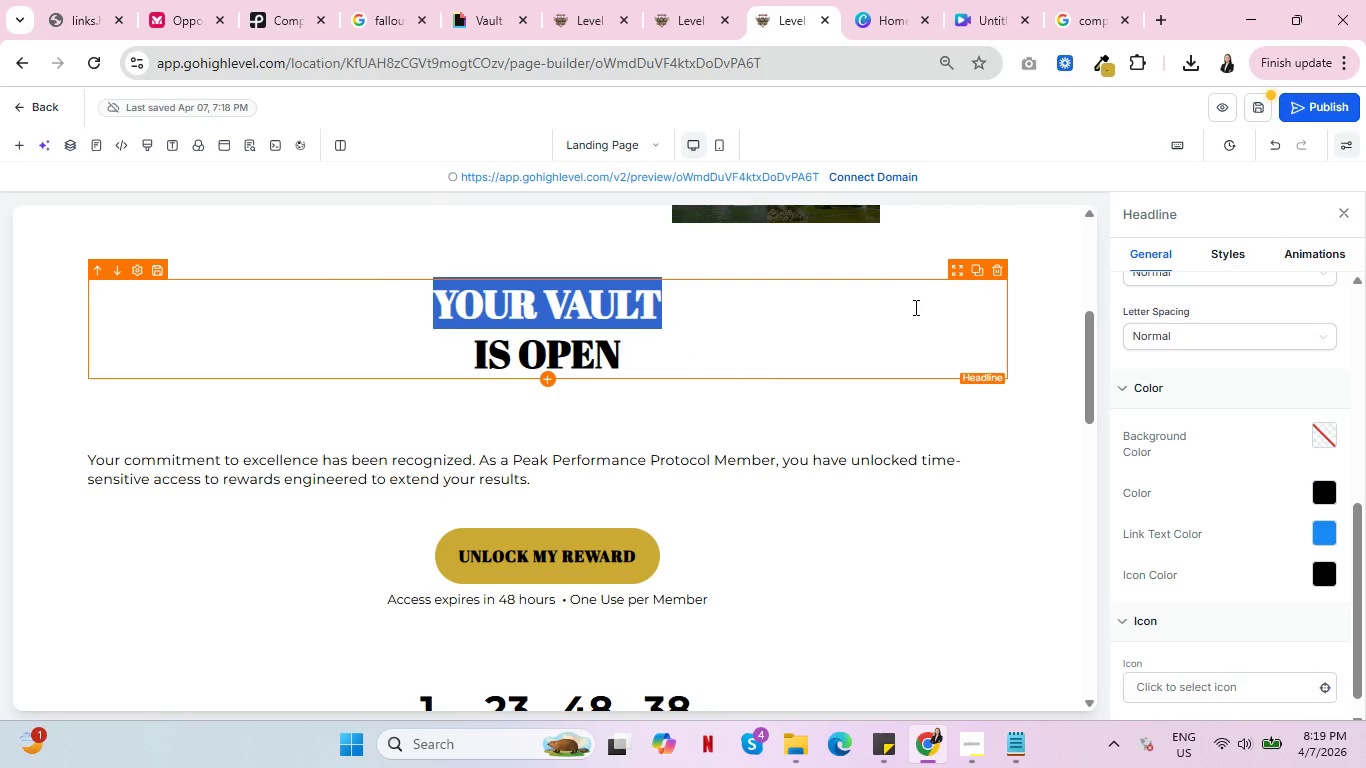 
left_click([894, 302])
 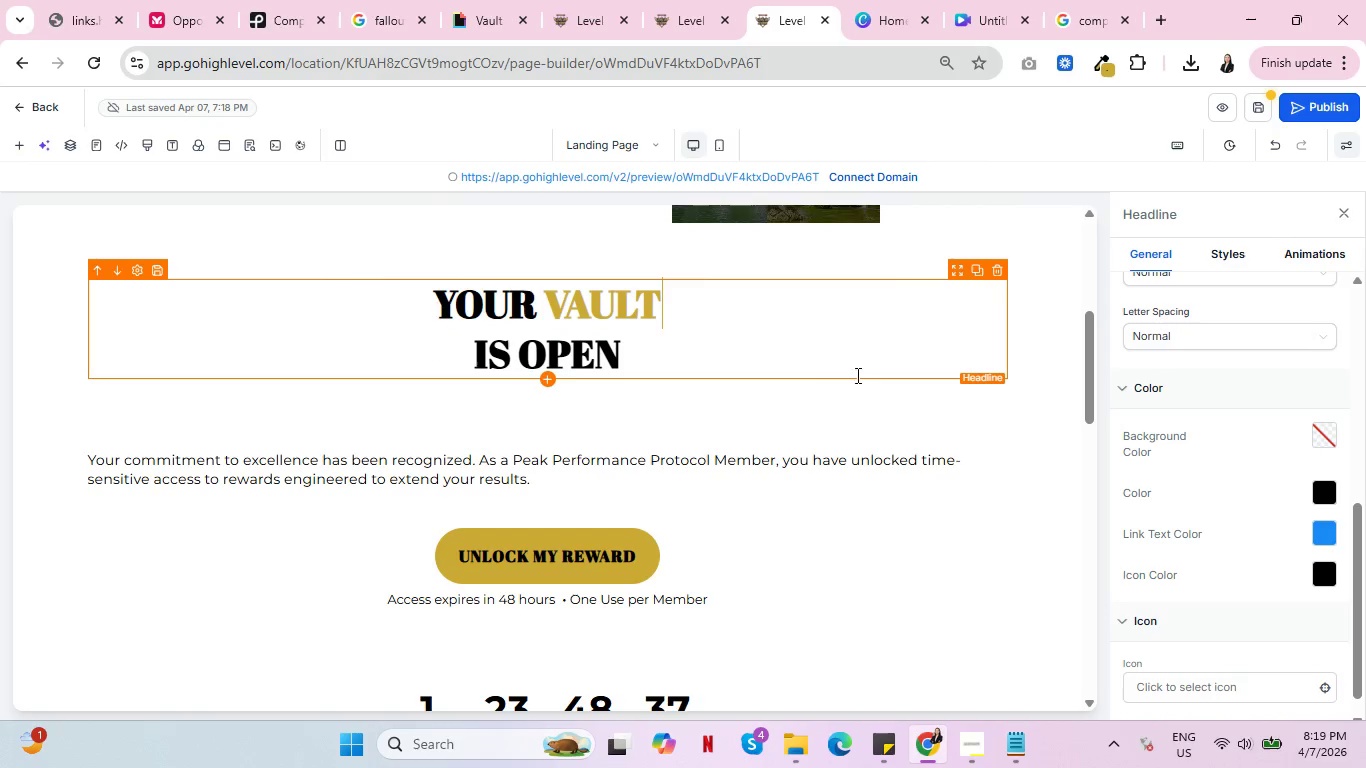 
scroll: coordinate [721, 409], scroll_direction: down, amount: 2.0
 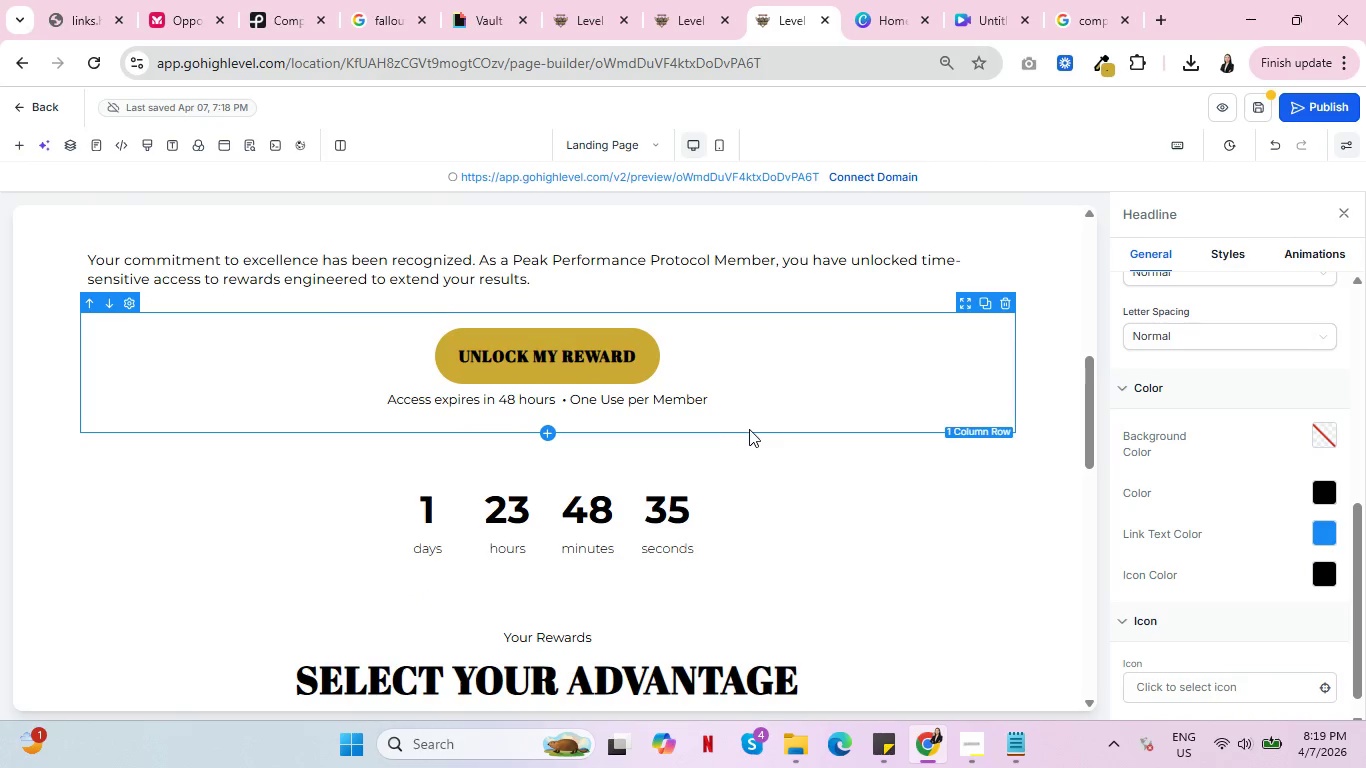 
scroll: coordinate [803, 430], scroll_direction: up, amount: 12.0
 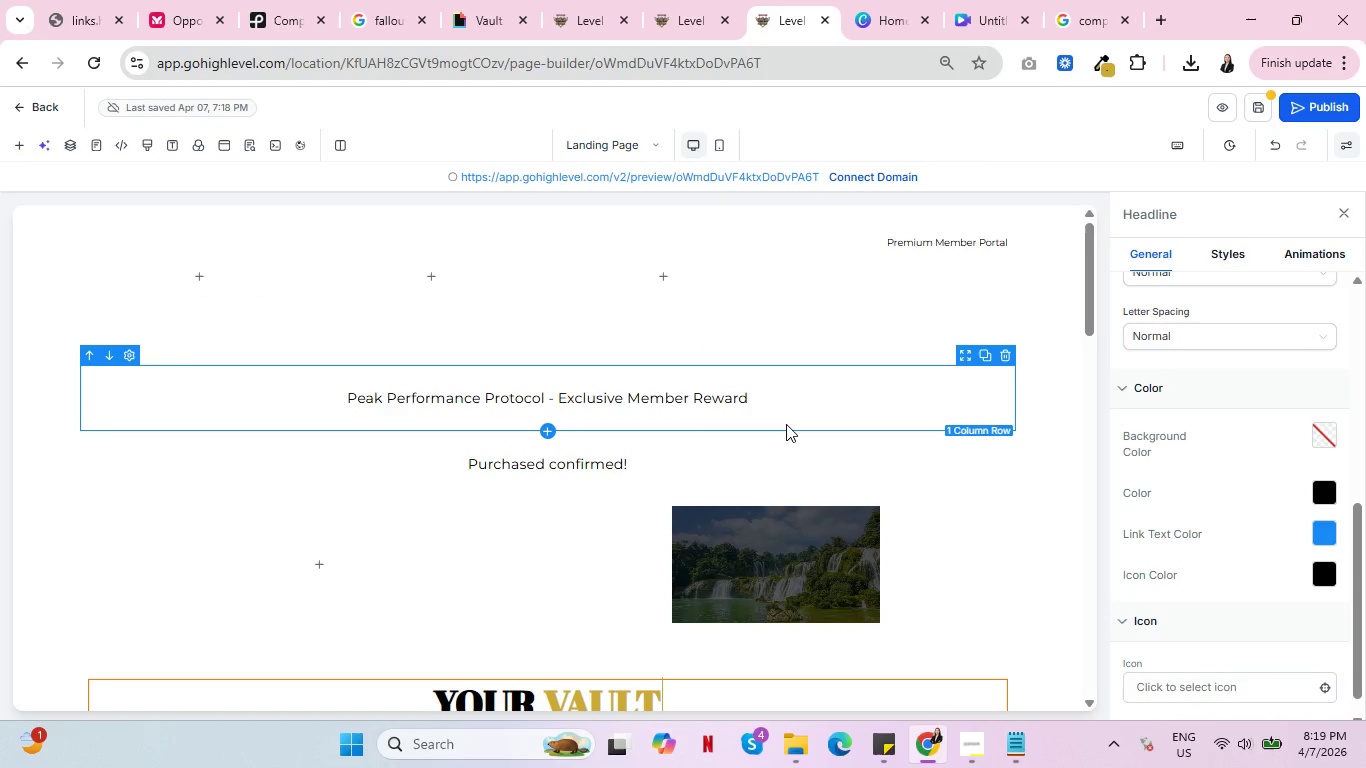 
wait(8.16)
 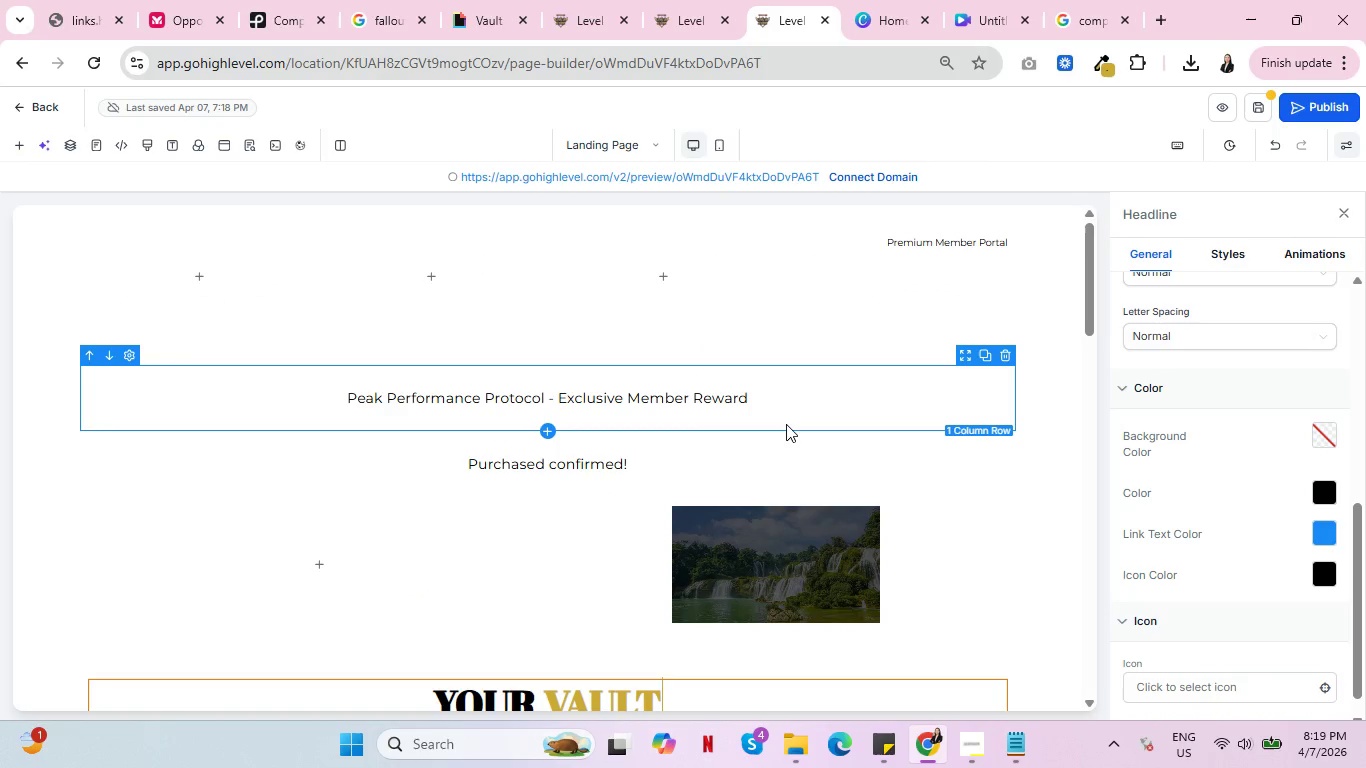 
left_click([44, 389])
 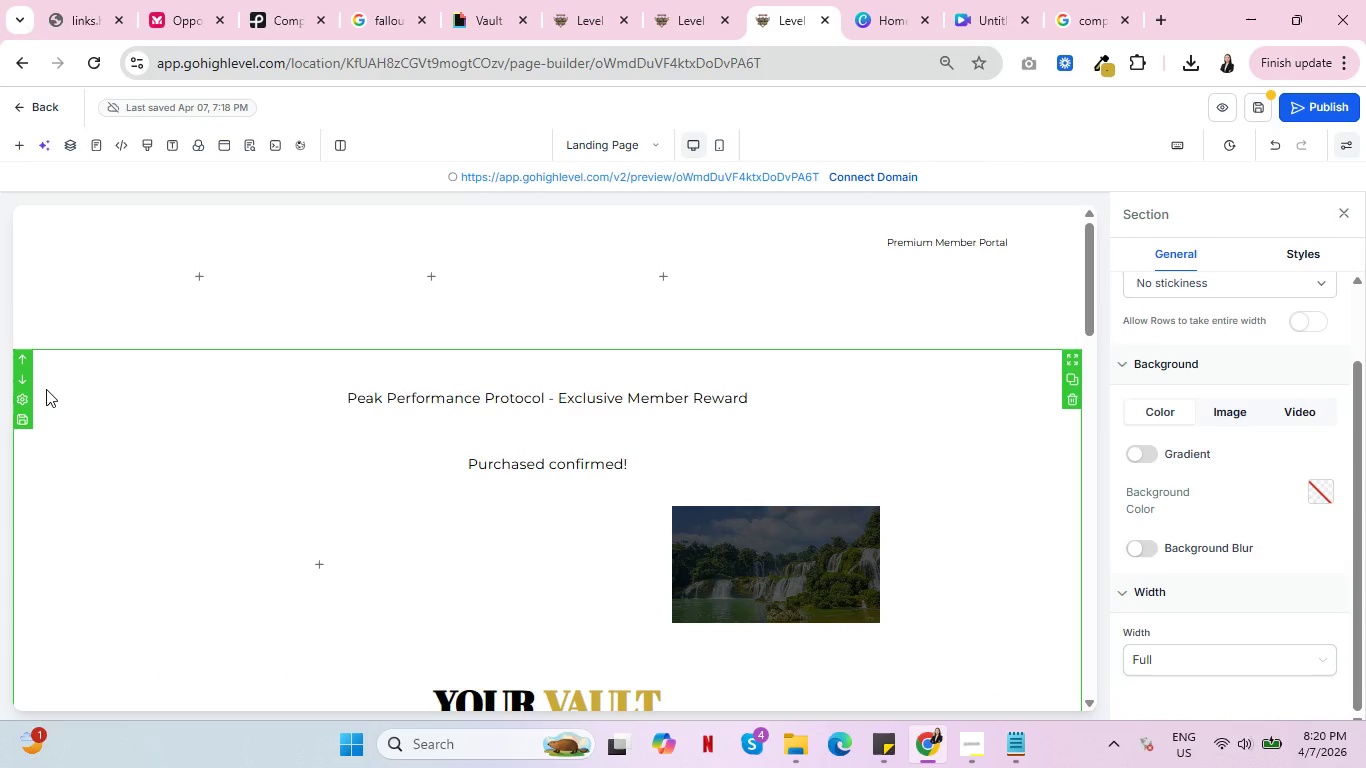 
scroll: coordinate [46, 389], scroll_direction: down, amount: 1.0
 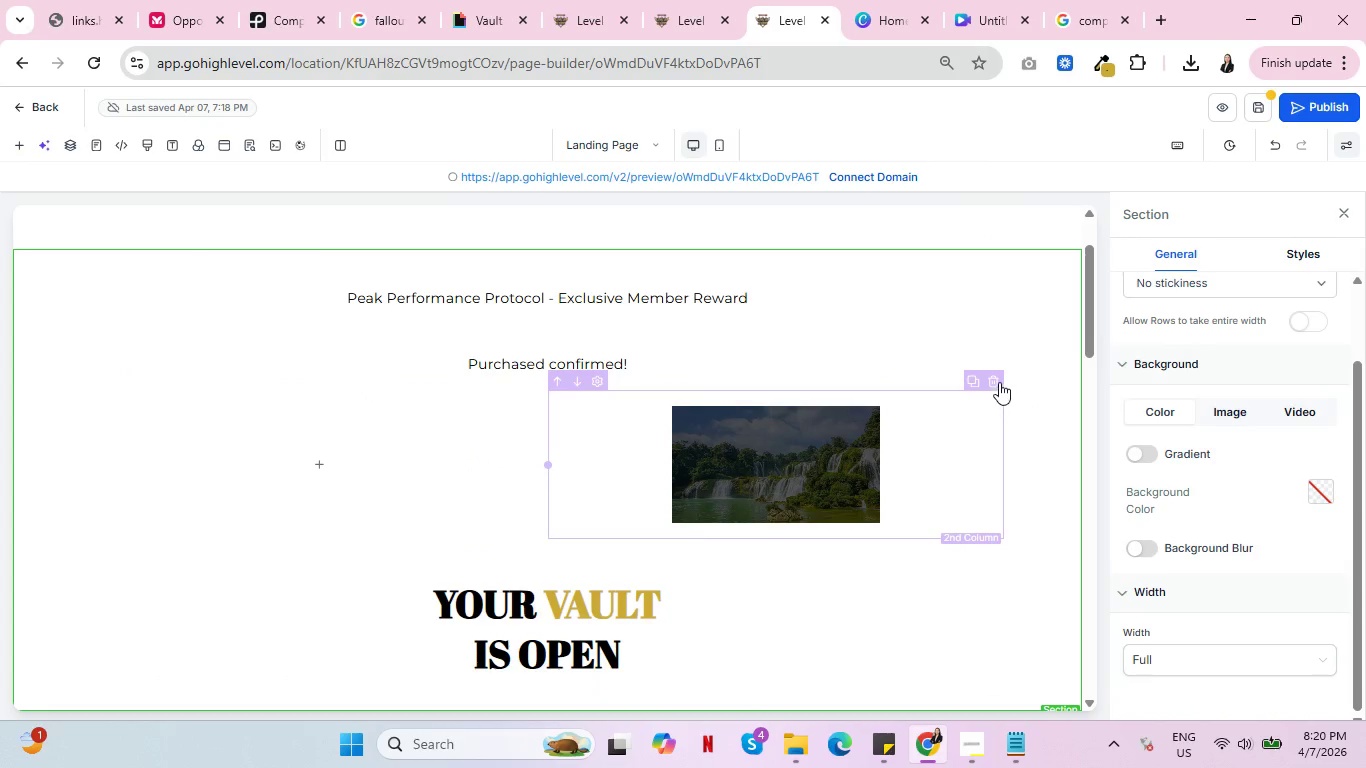 
wait(8.94)
 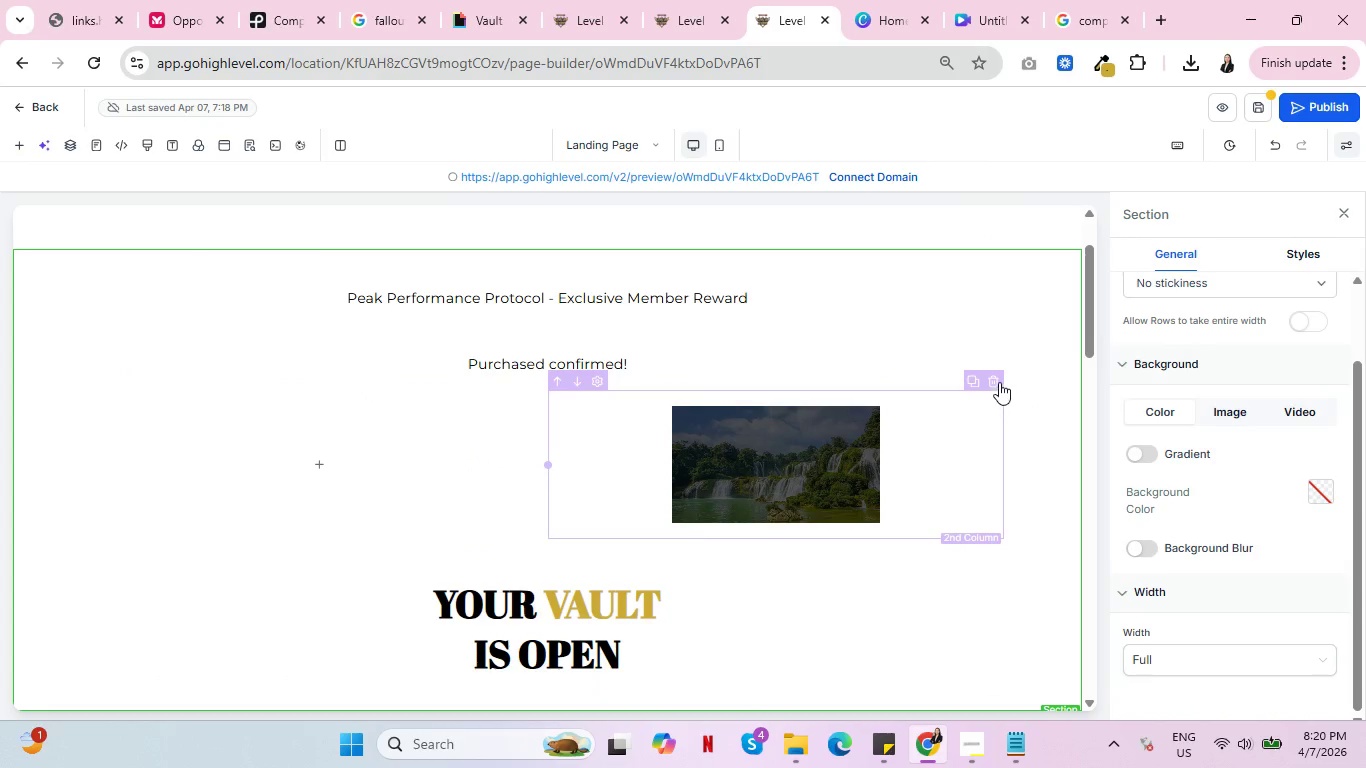 
left_click([992, 369])
 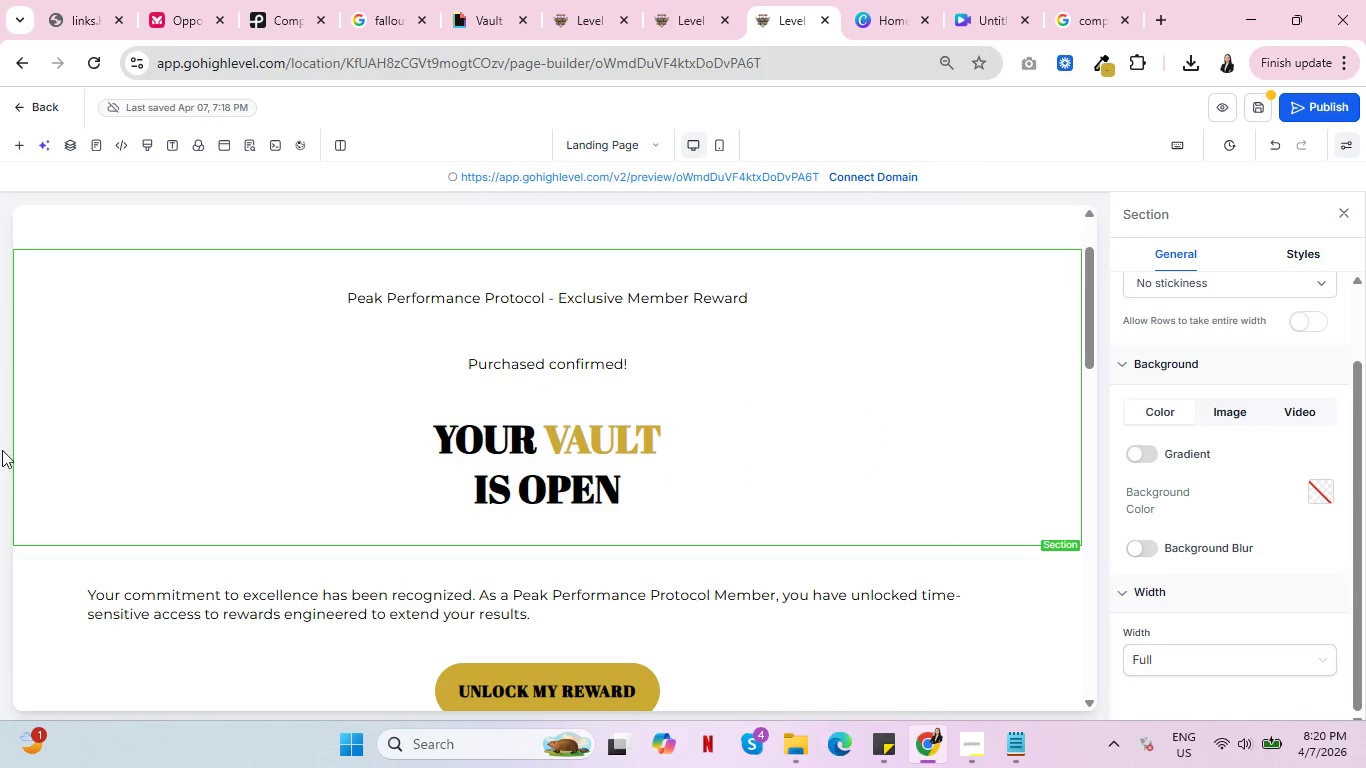 
scroll: coordinate [45, 442], scroll_direction: down, amount: 17.0
 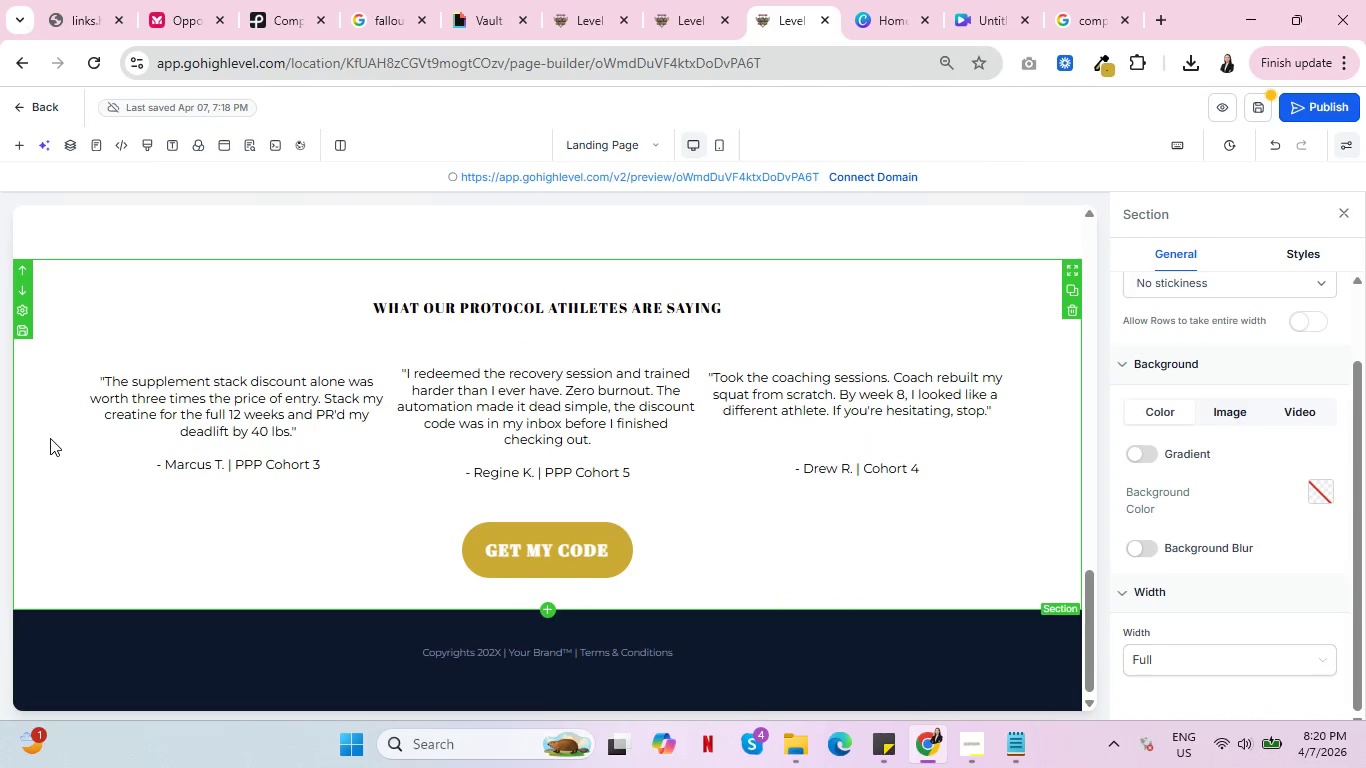 
scroll: coordinate [50, 438], scroll_direction: up, amount: 4.0
 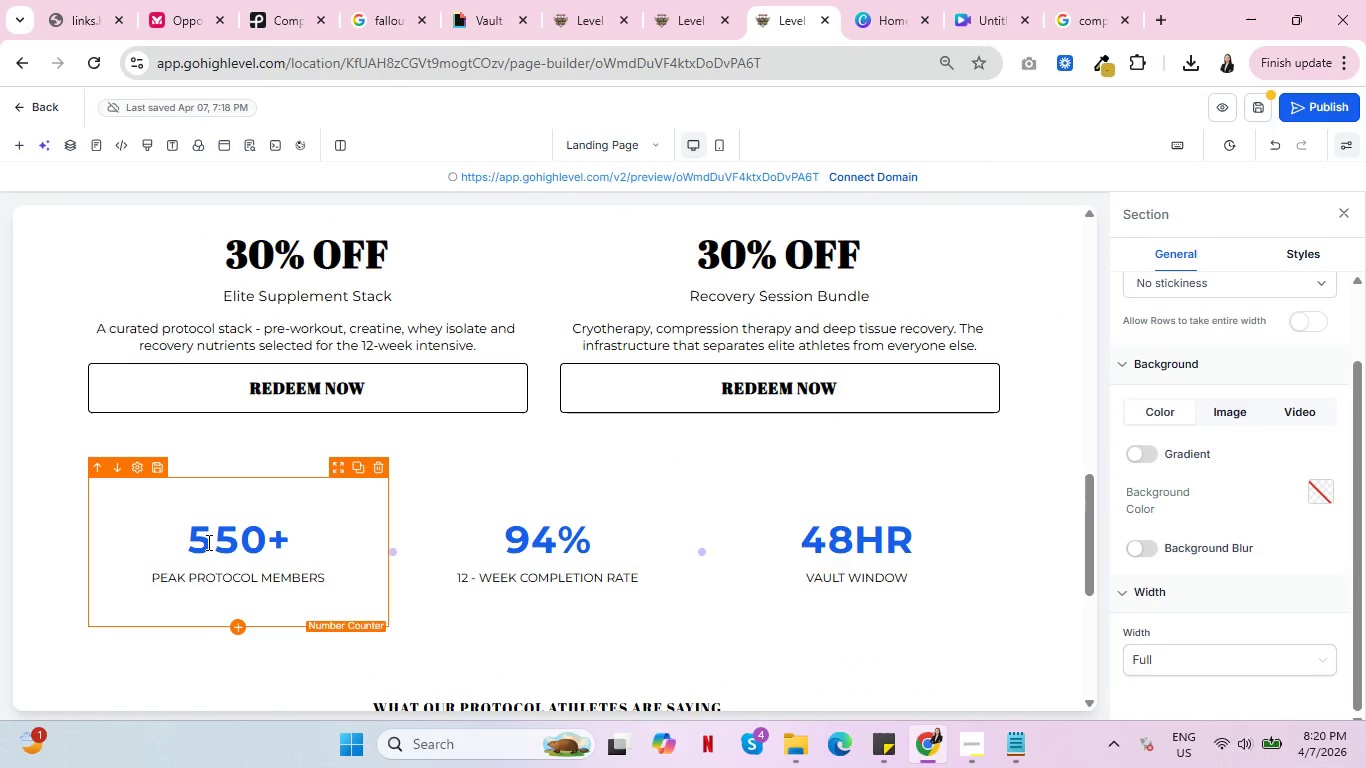 
left_click([207, 542])
 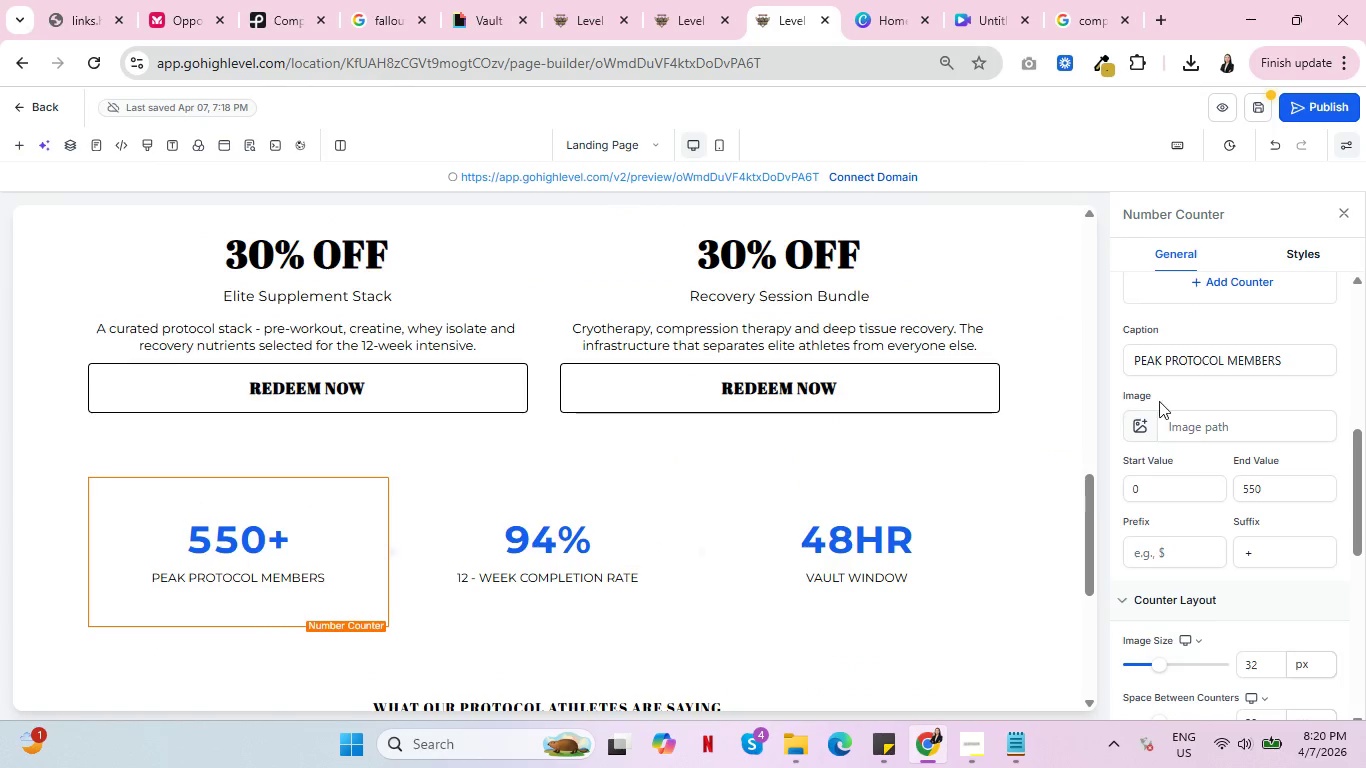 
scroll: coordinate [1254, 429], scroll_direction: down, amount: 2.0
 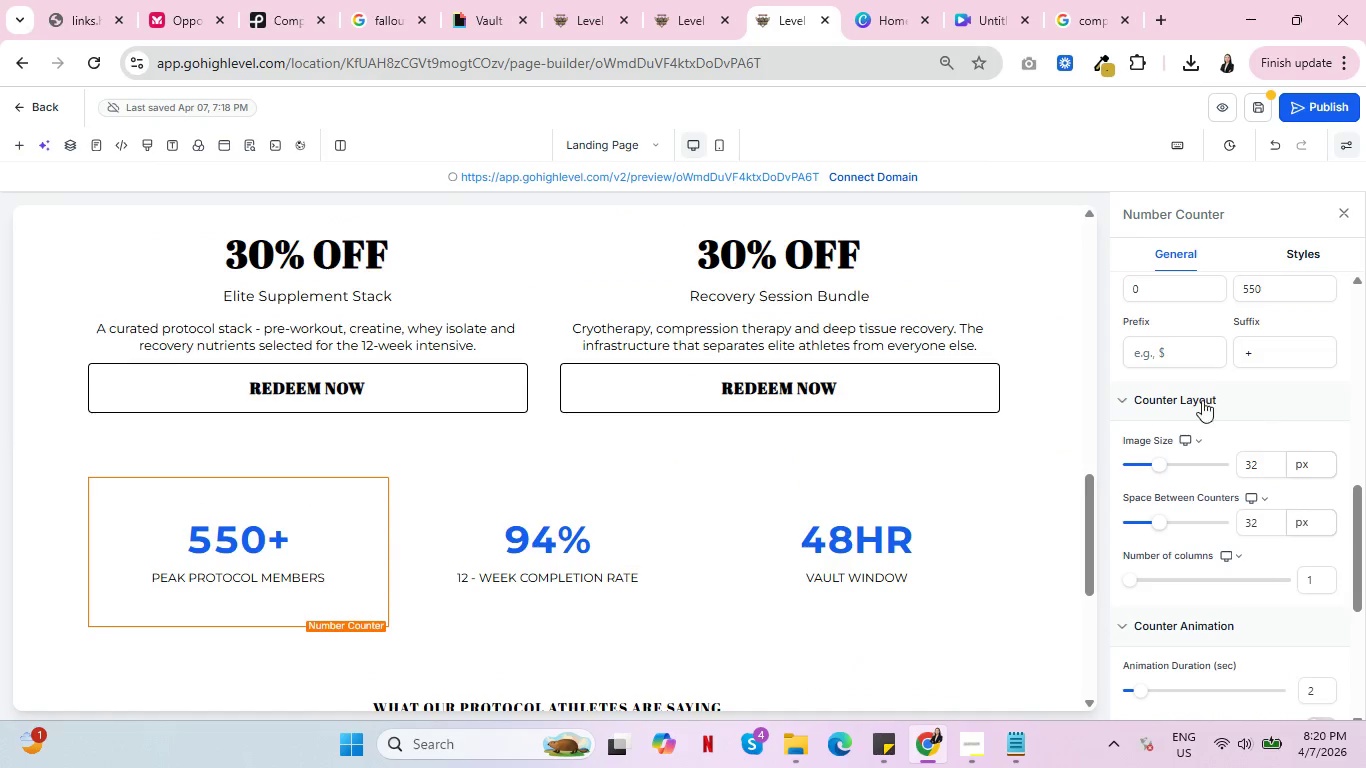 
scroll: coordinate [363, 482], scroll_direction: up, amount: 17.0
 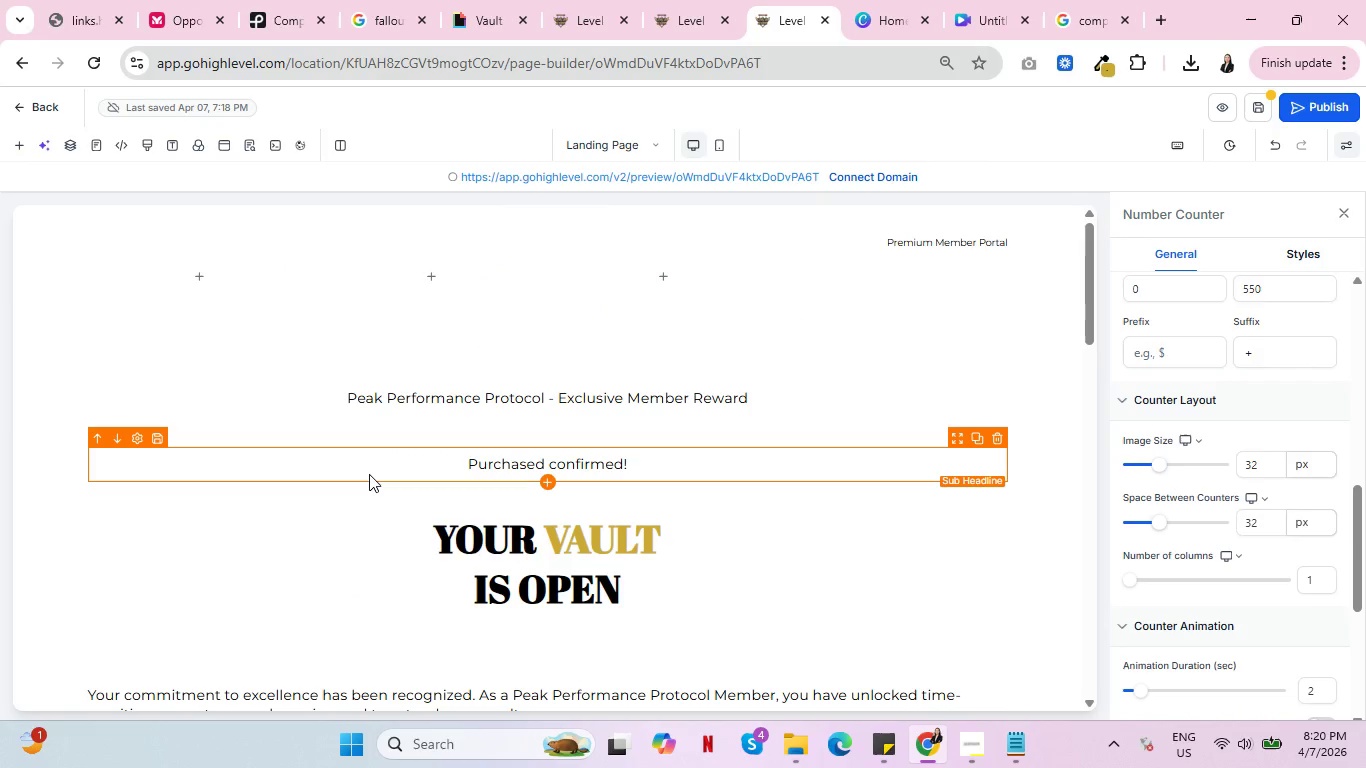 
wait(11.83)
 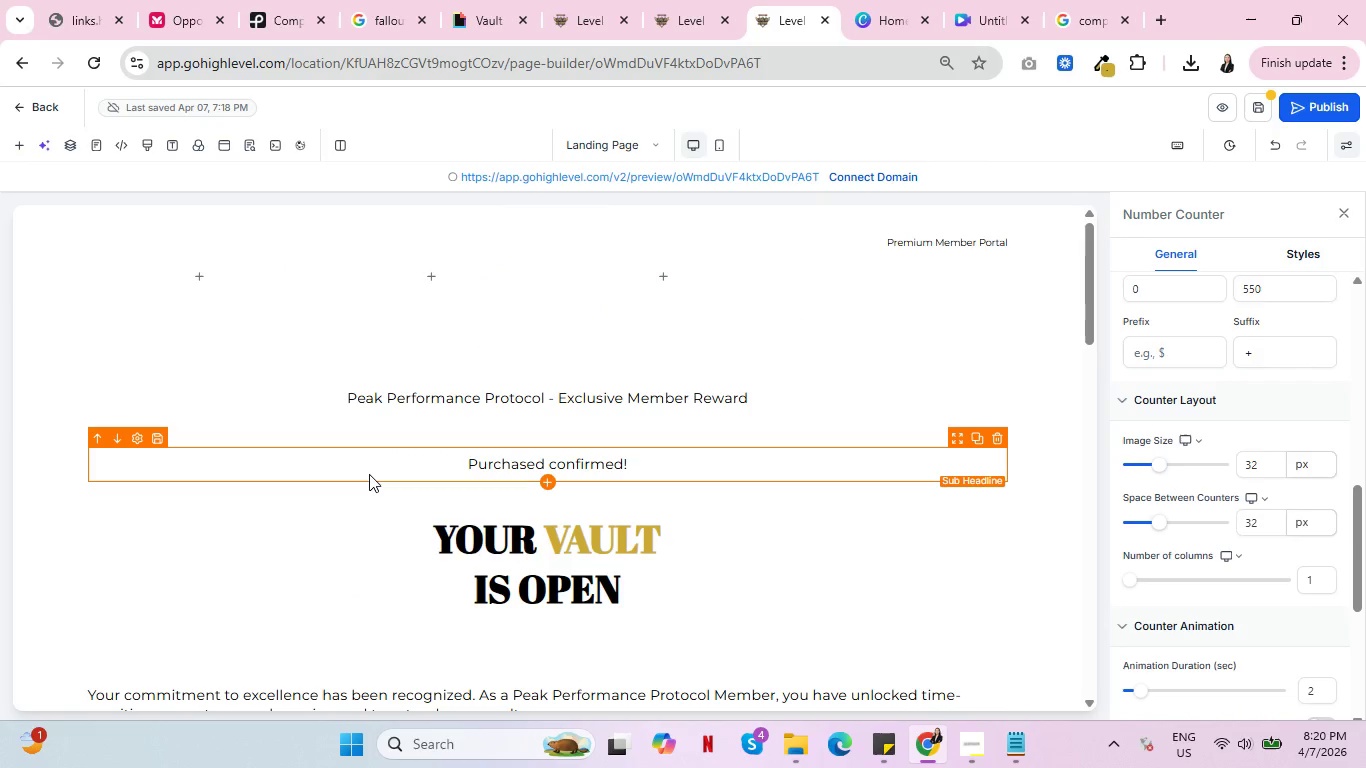 
scroll: coordinate [523, 407], scroll_direction: up, amount: 6.0
 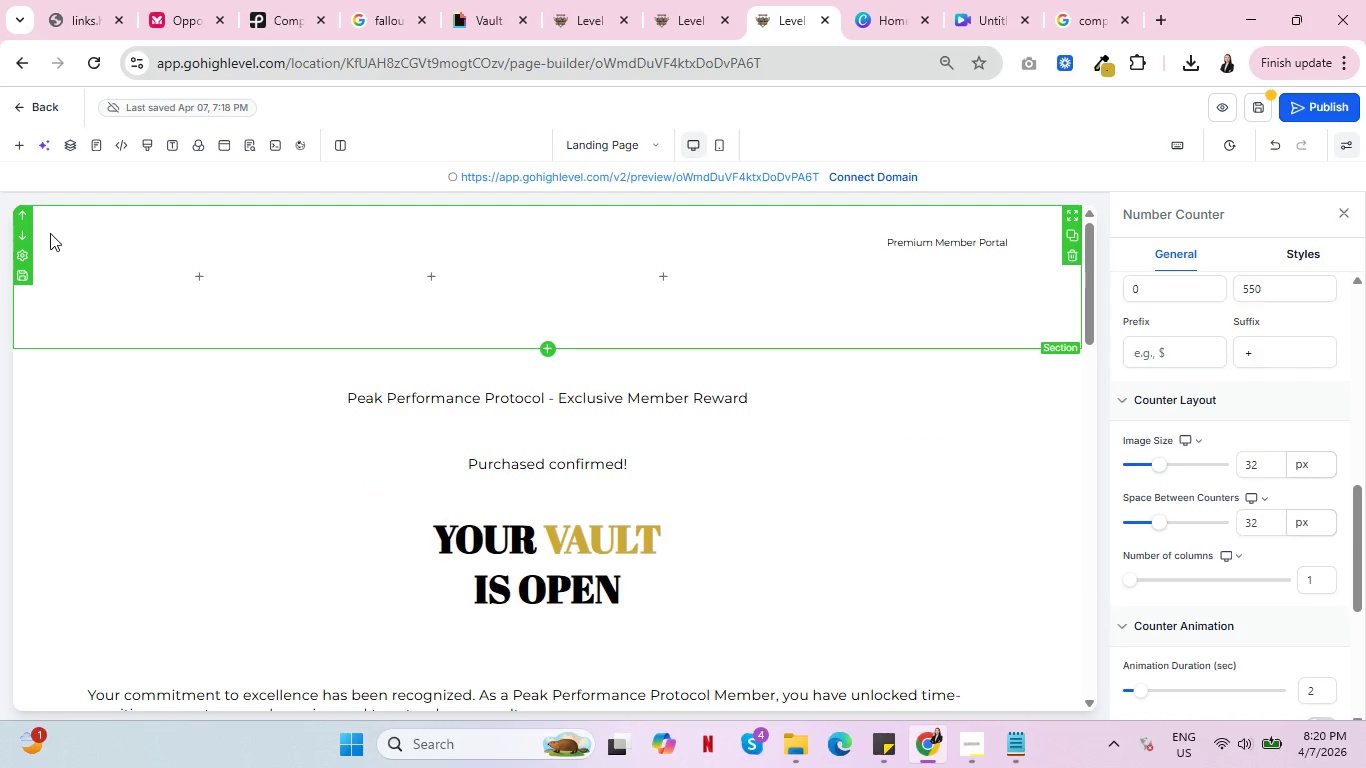 
wait(7.94)
 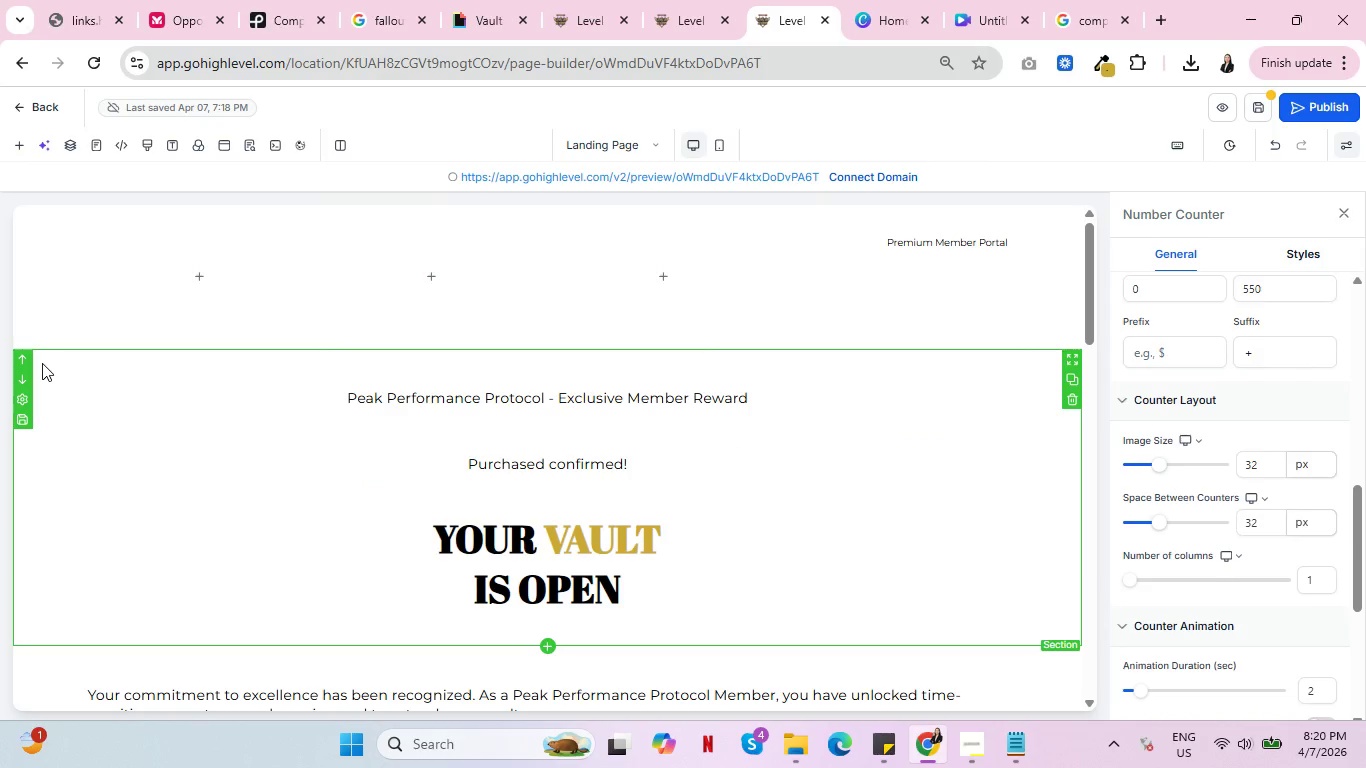 
left_click([272, 0])
 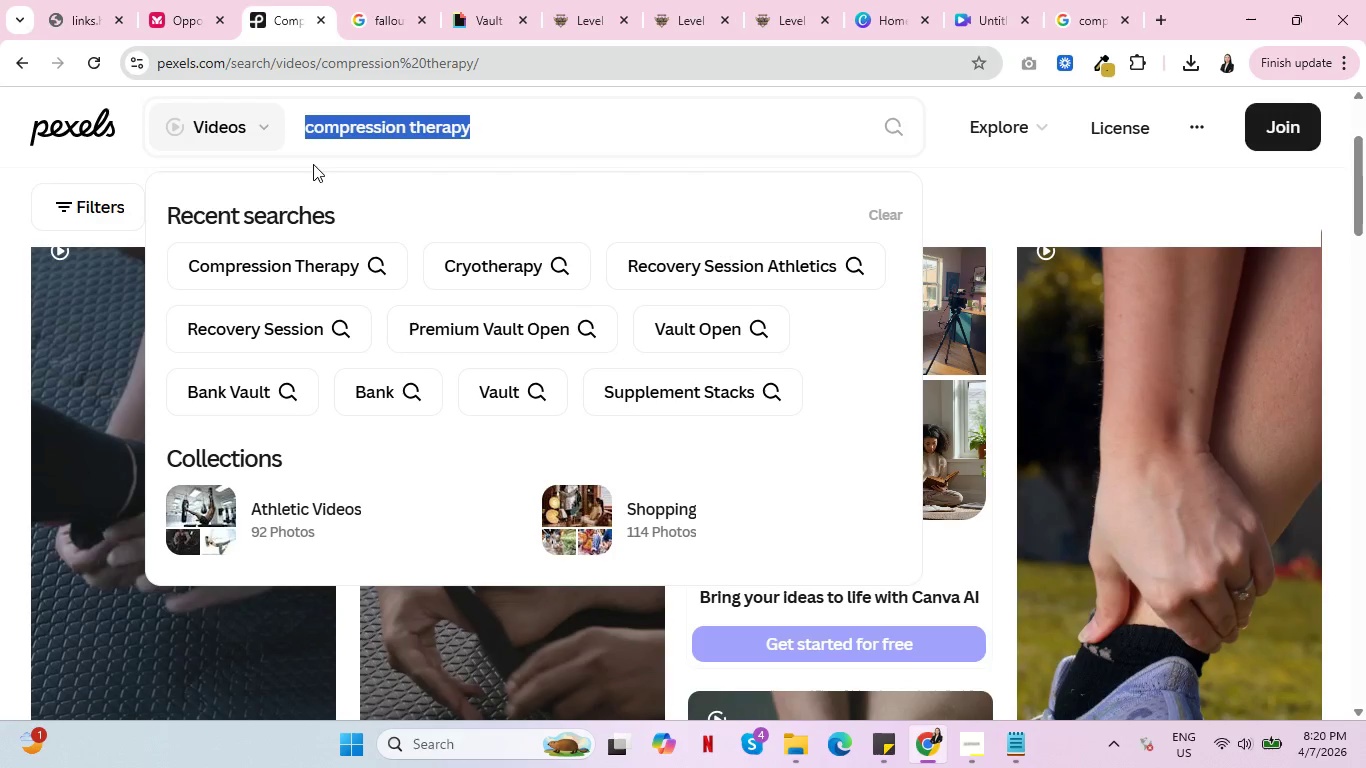 
type(ir)
key(Backspace)
key(Backspace)
key(Backspace)
type(atheli)
key(Backspace)
key(Backspace)
key(Backspace)
type(letics gym)
 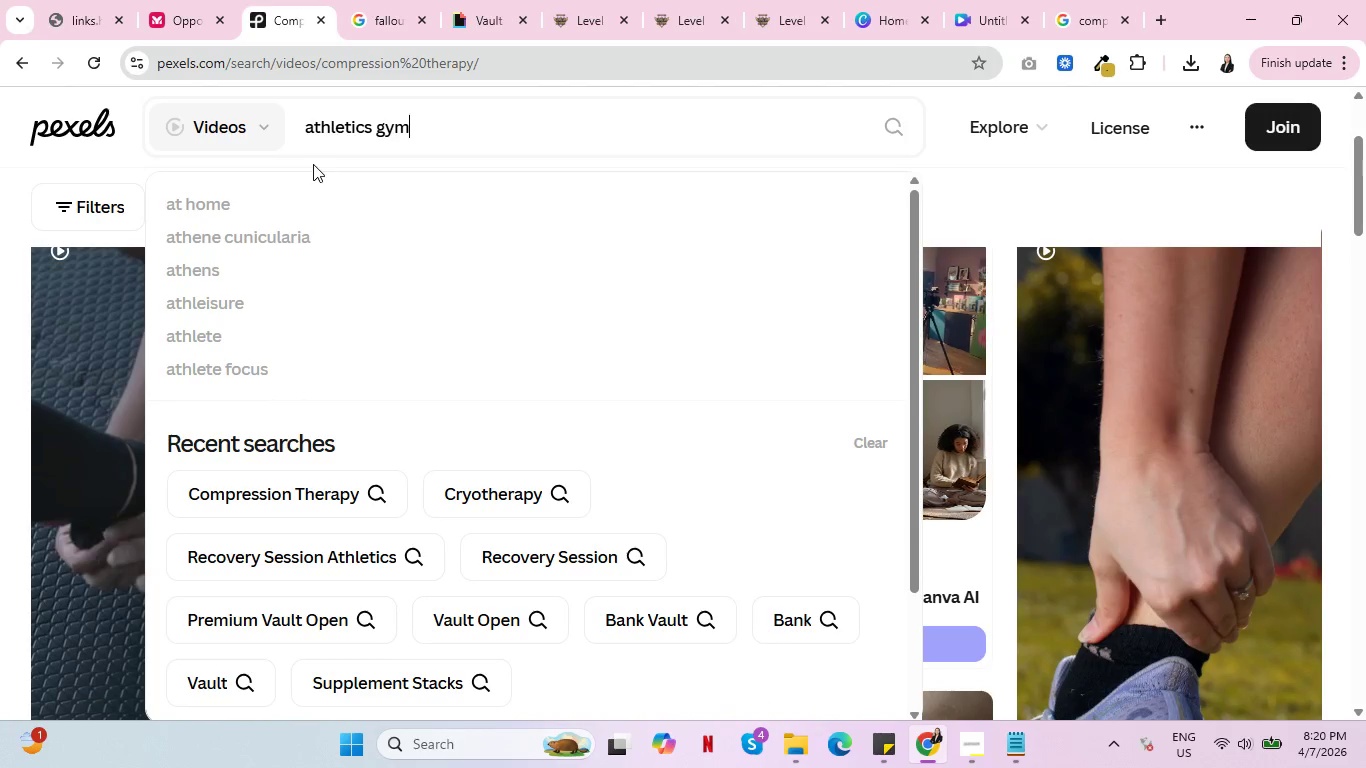 
key(Enter)
 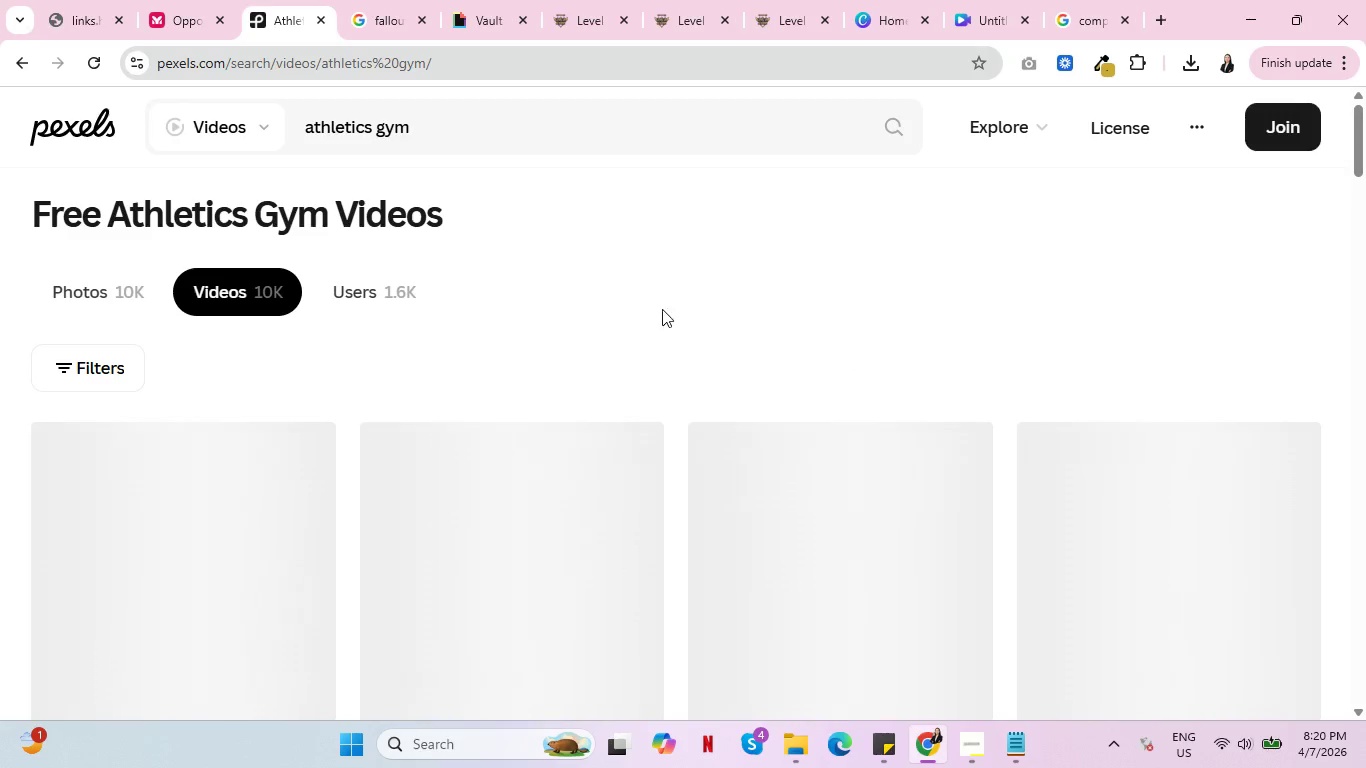 
wait(5.72)
 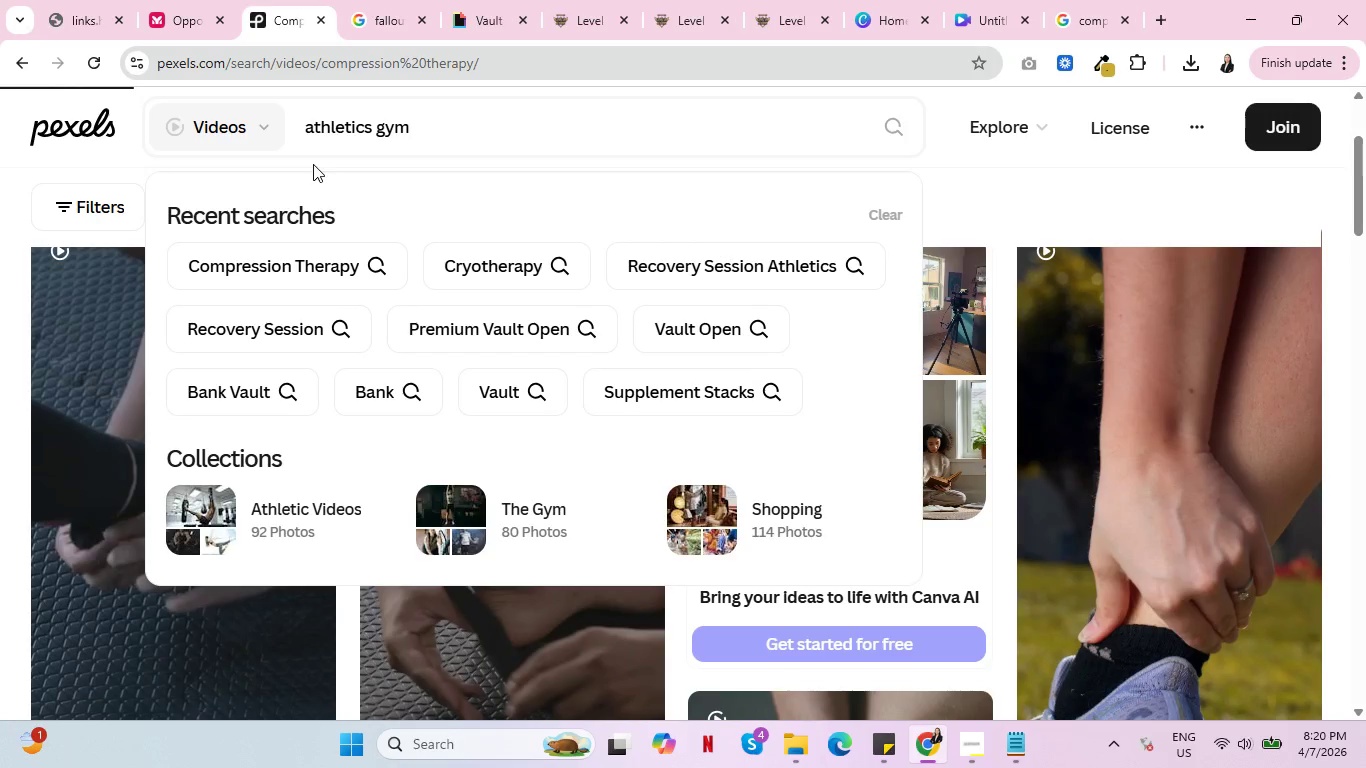 
scroll: coordinate [442, 366], scroll_direction: down, amount: 4.0
 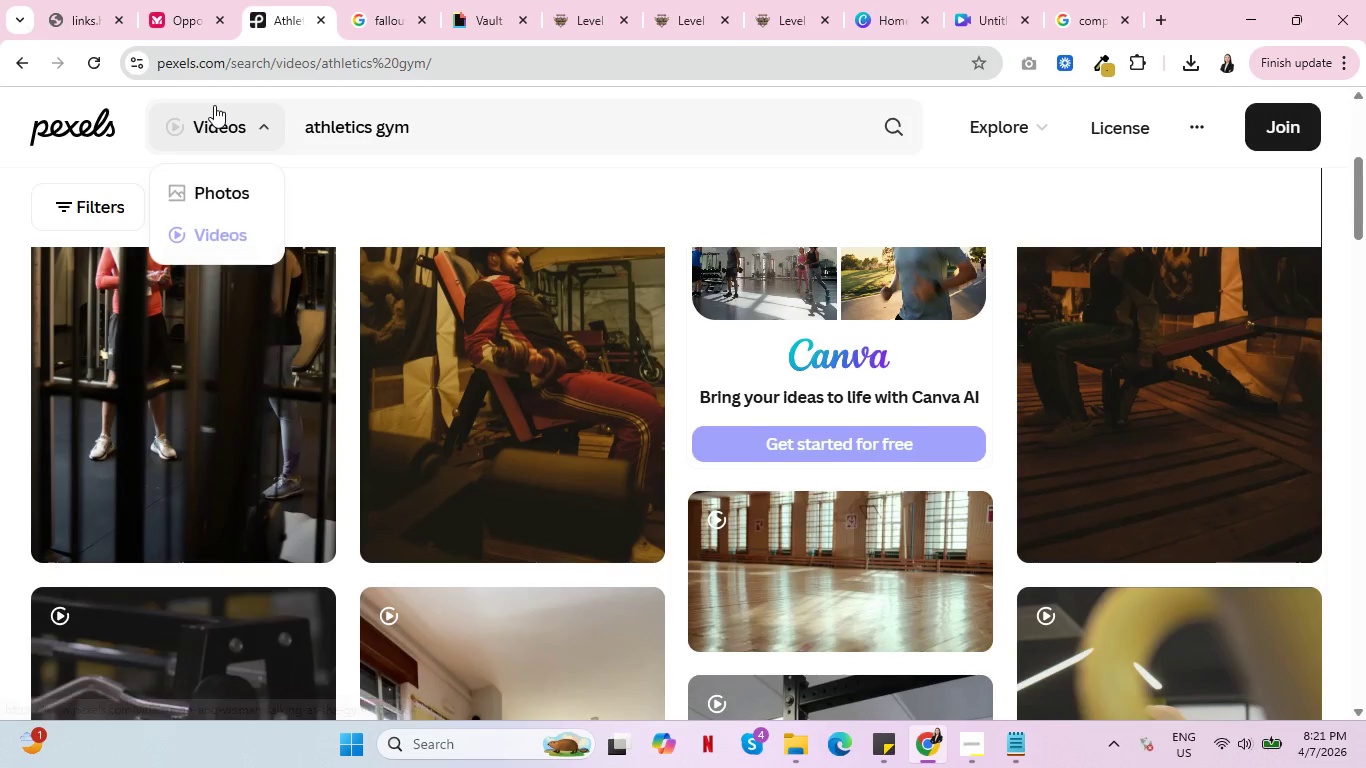 
left_click([214, 105])
 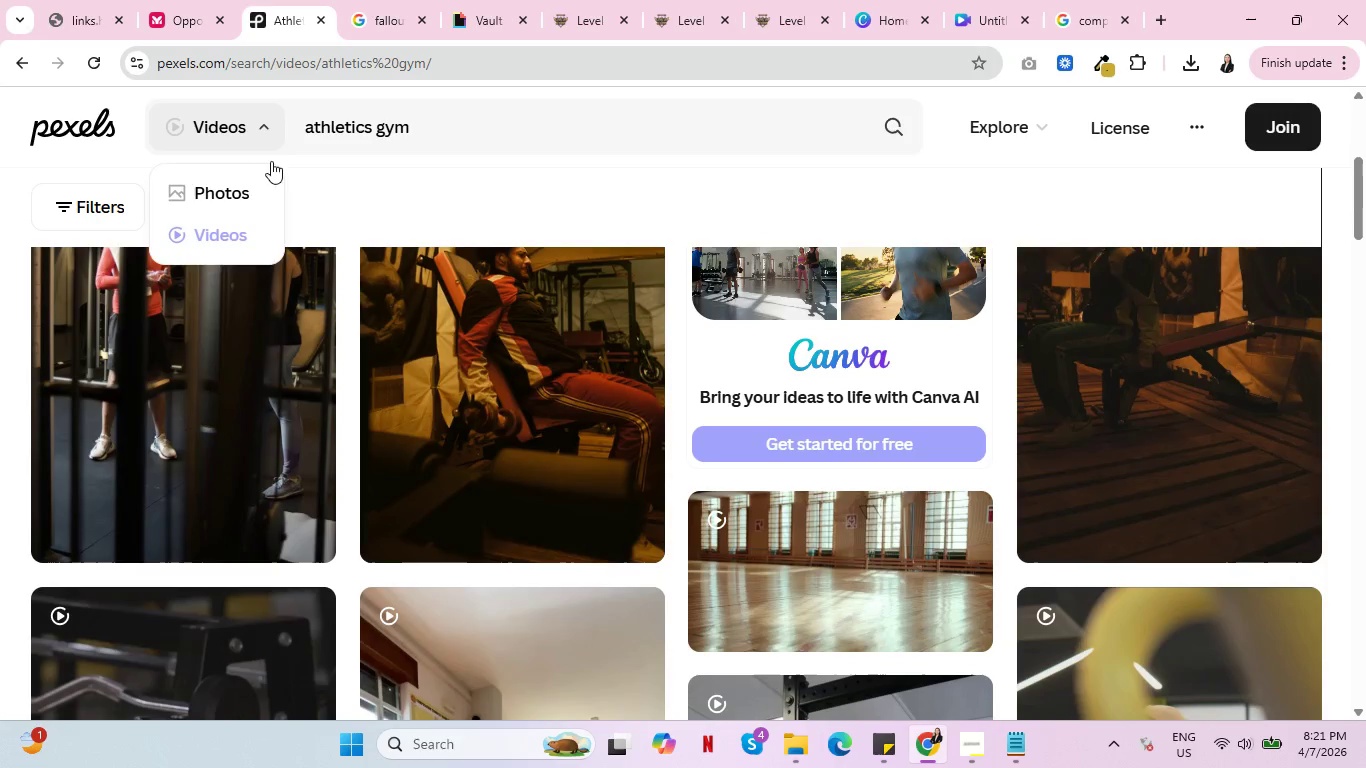 
scroll: coordinate [494, 536], scroll_direction: down, amount: 3.0
 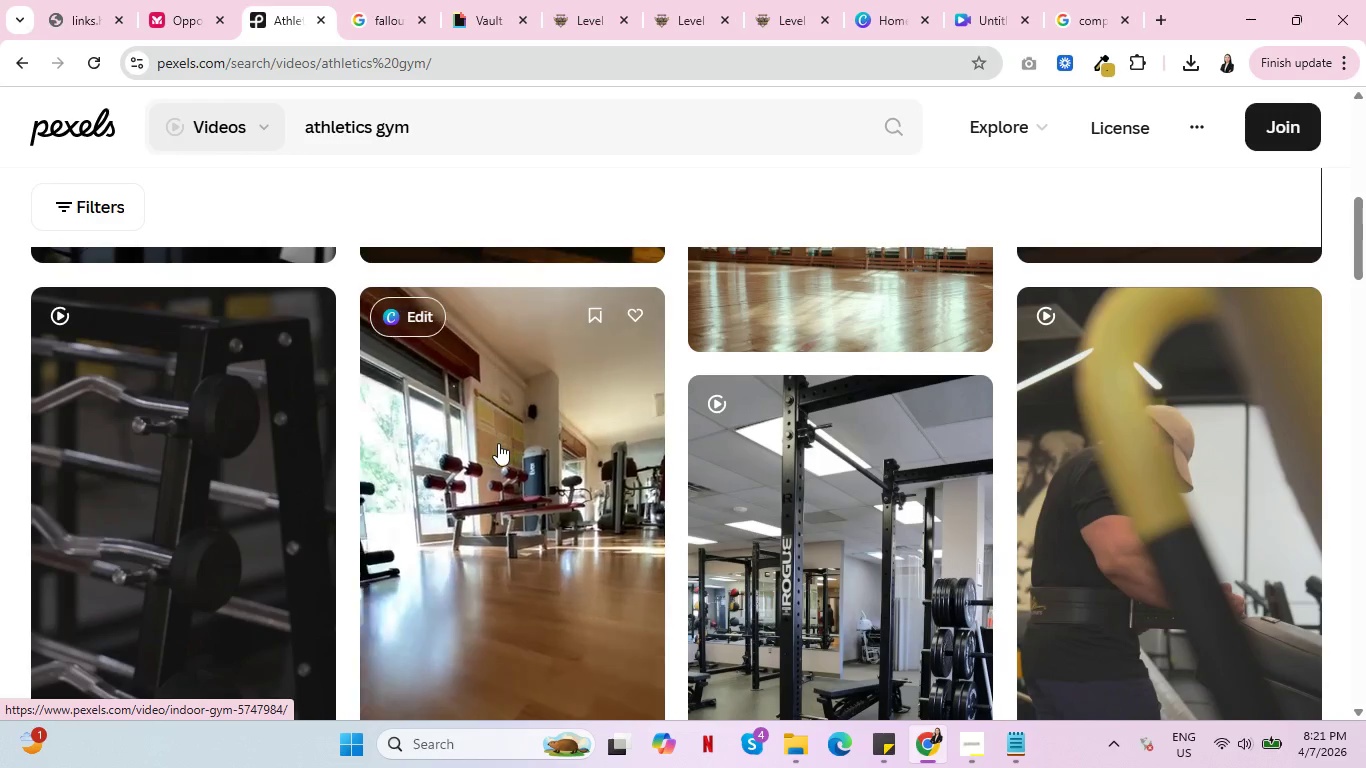 
wait(6.66)
 